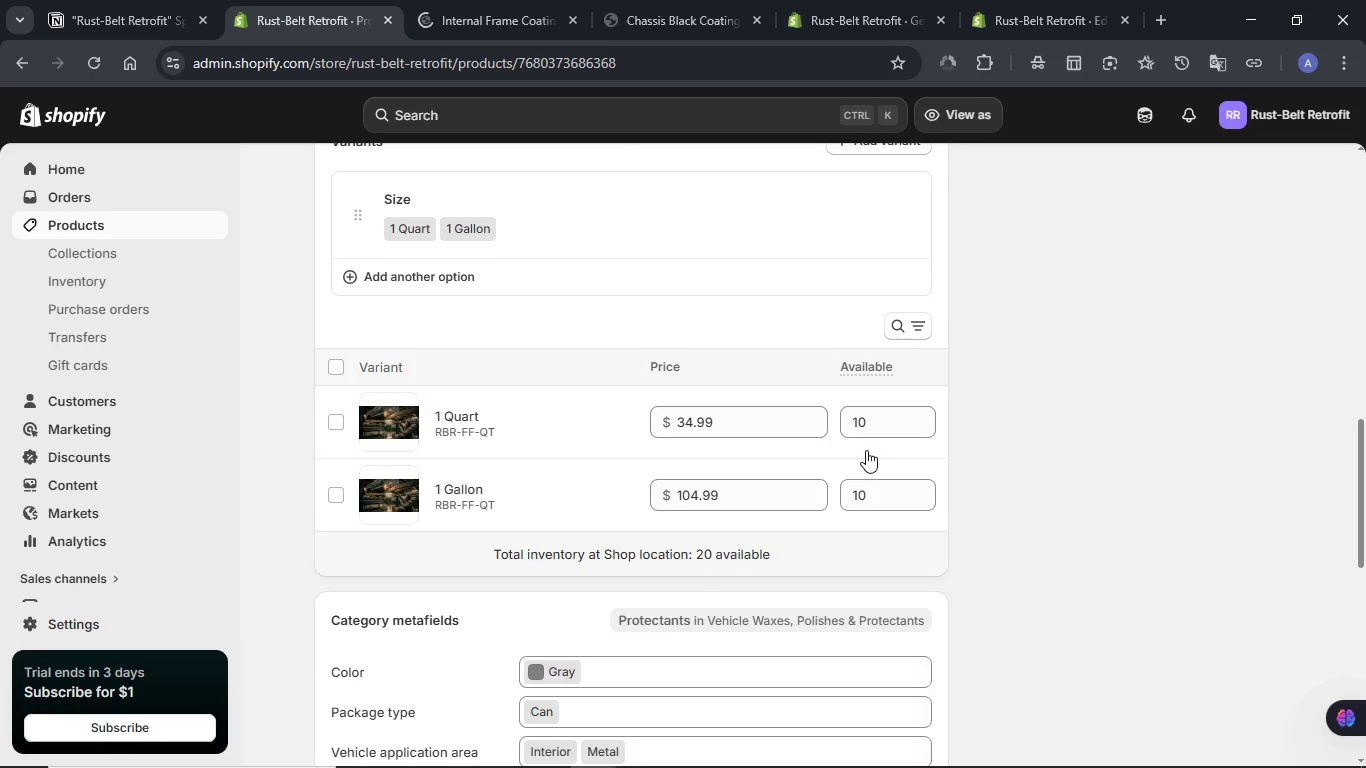 
left_click([512, 0])
 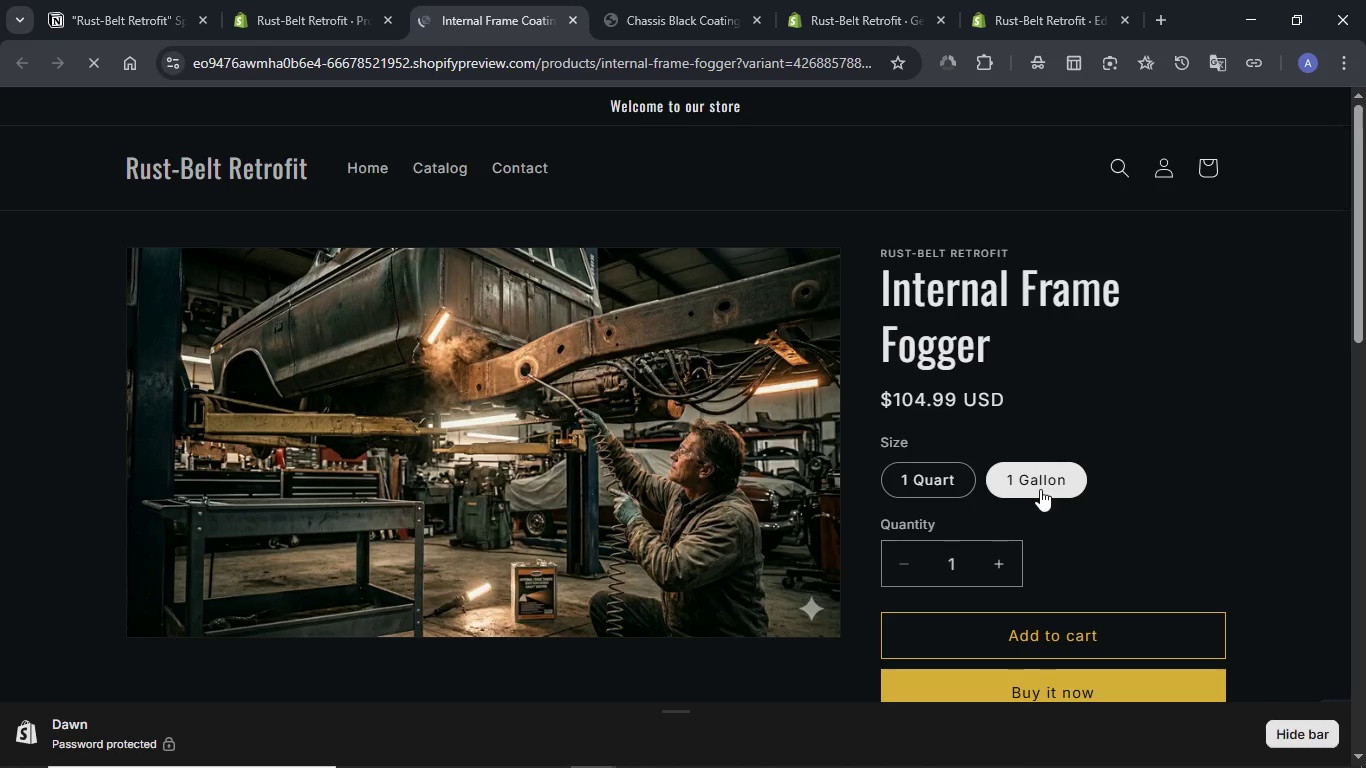 
left_click([949, 472])
 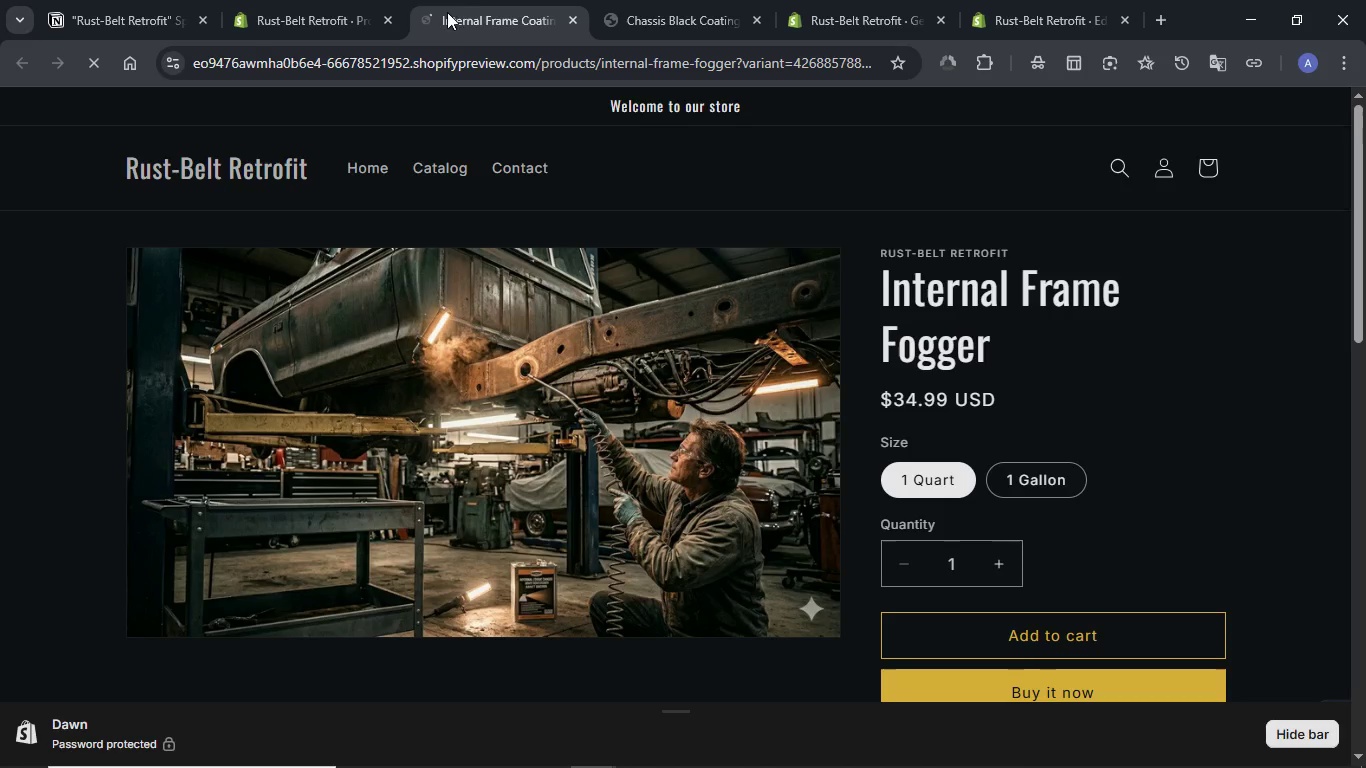 
left_click([573, 20])
 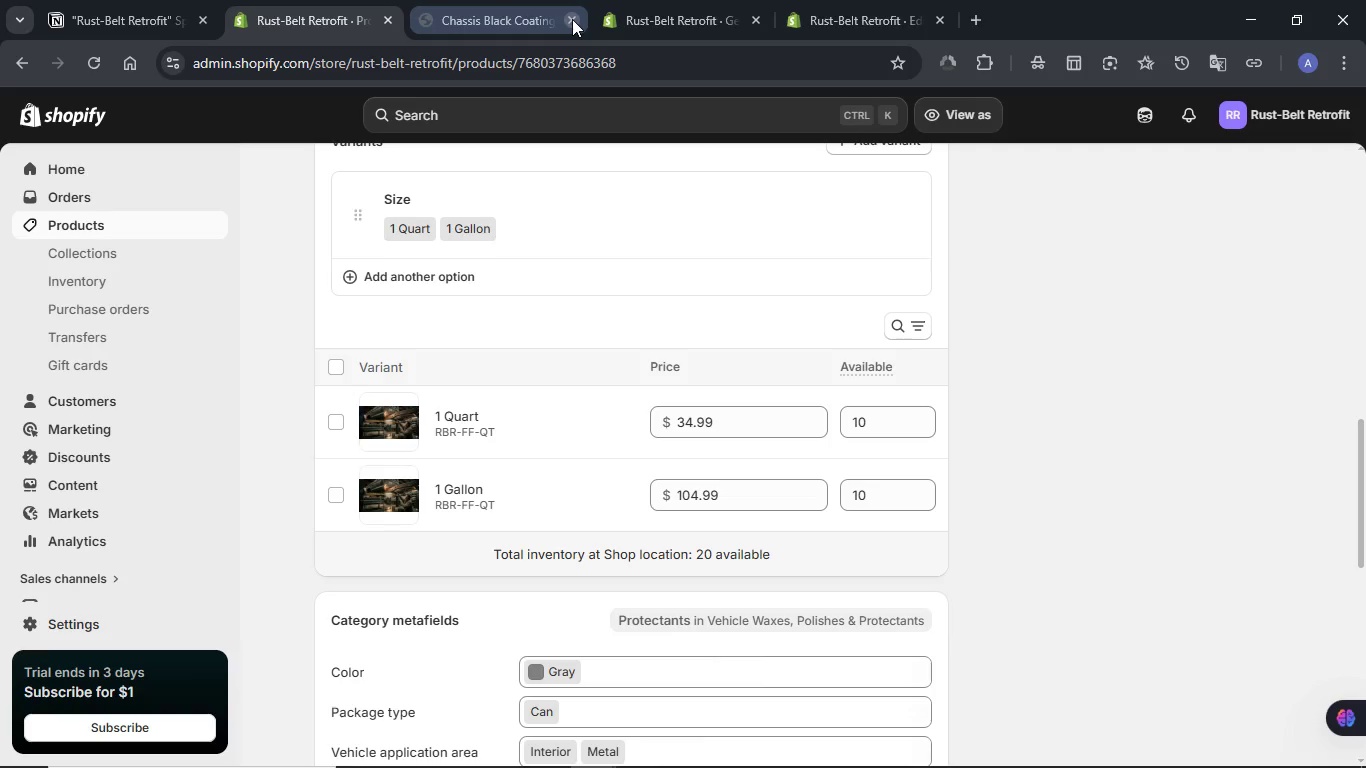 
left_click([572, 19])
 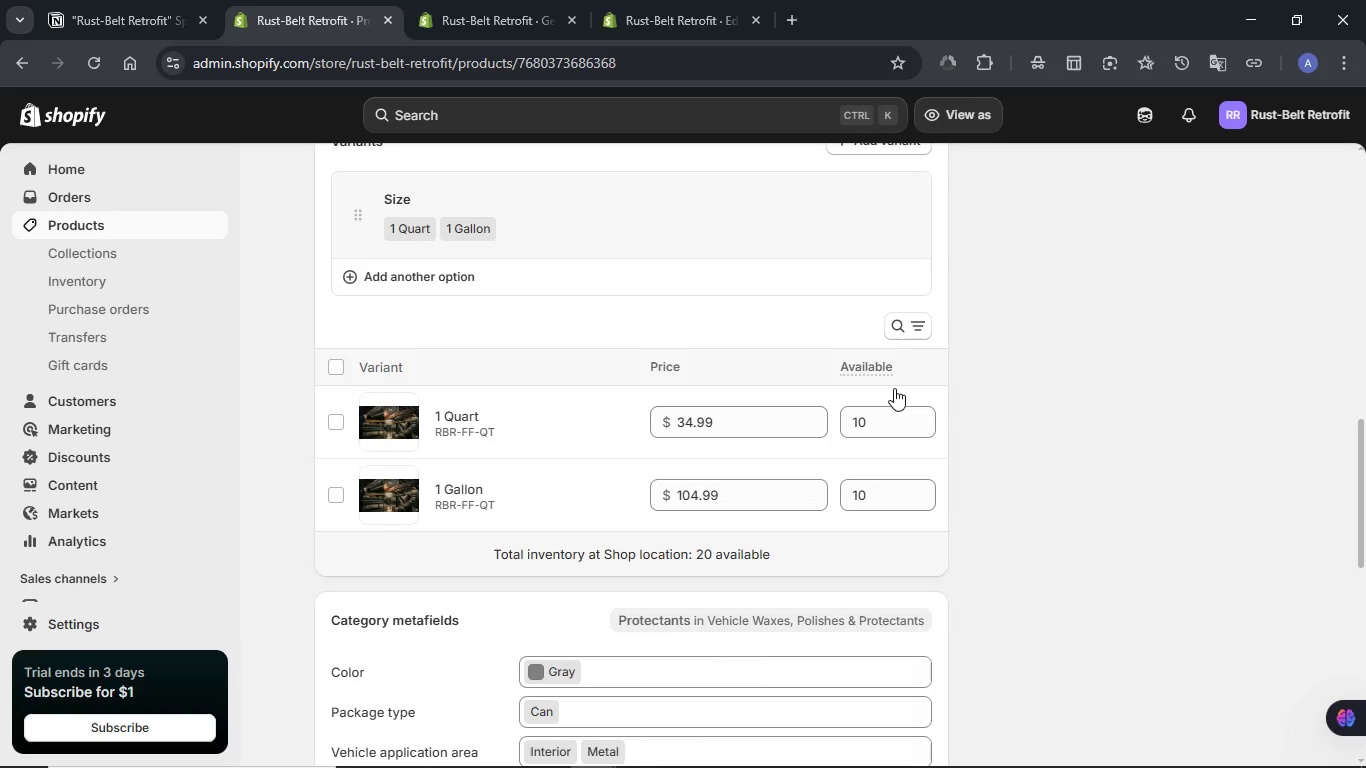 
scroll: coordinate [943, 401], scroll_direction: down, amount: 7.0
 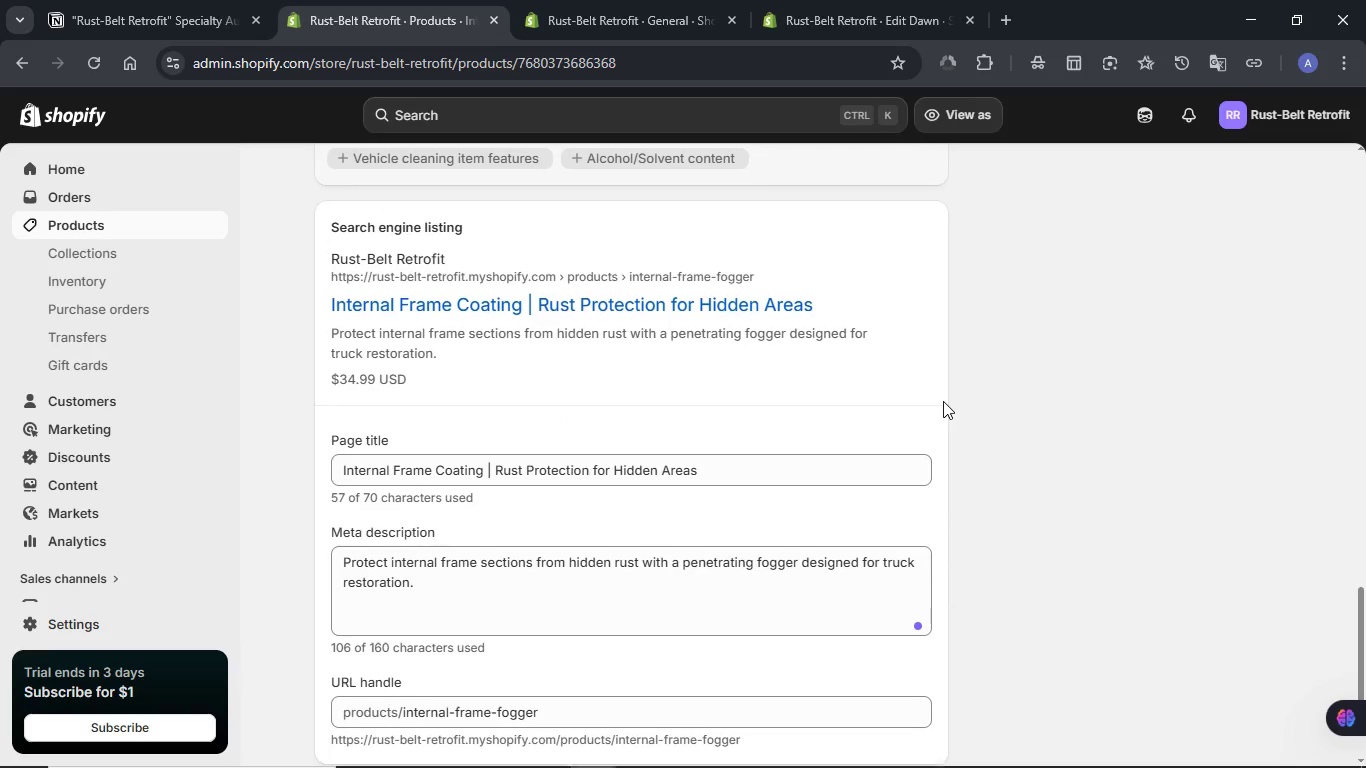 
scroll: coordinate [943, 401], scroll_direction: up, amount: 16.0
 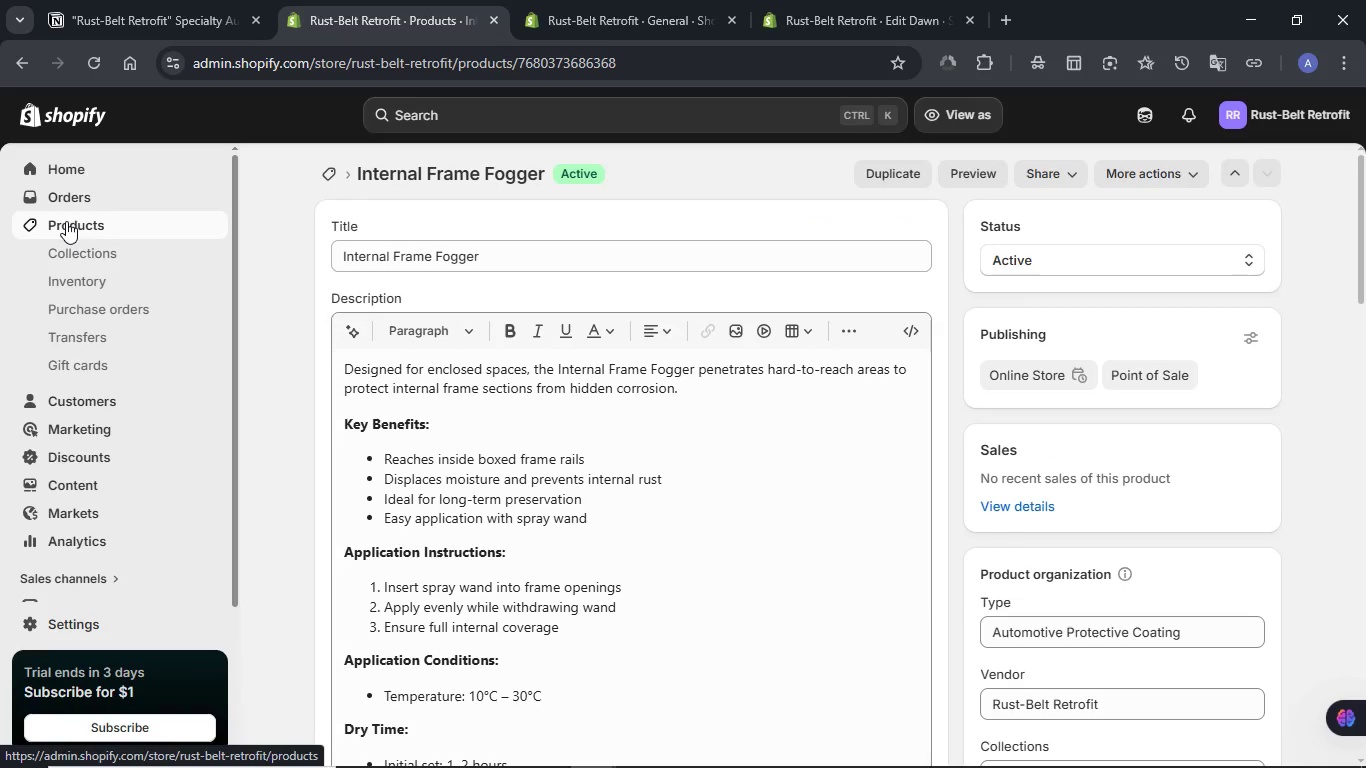 
left_click([66, 221])
 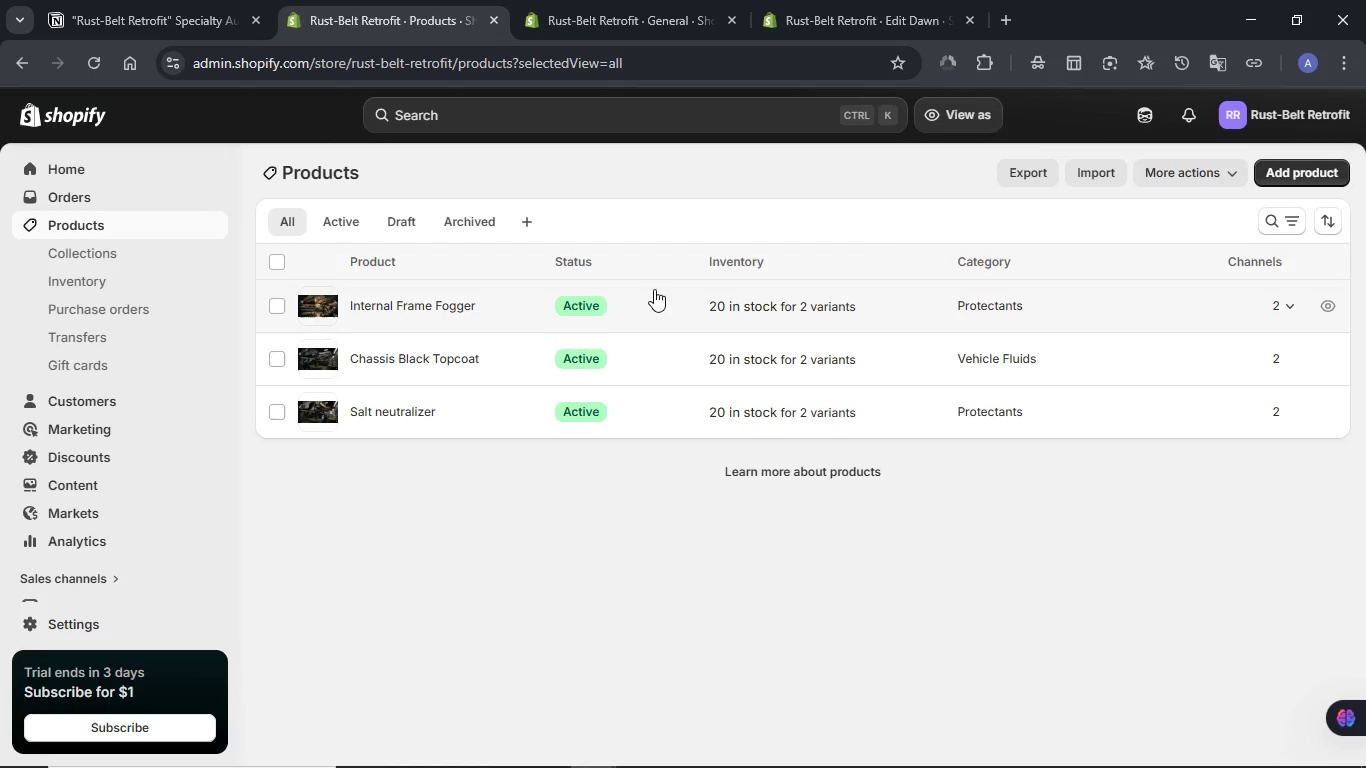 
wait(7.12)
 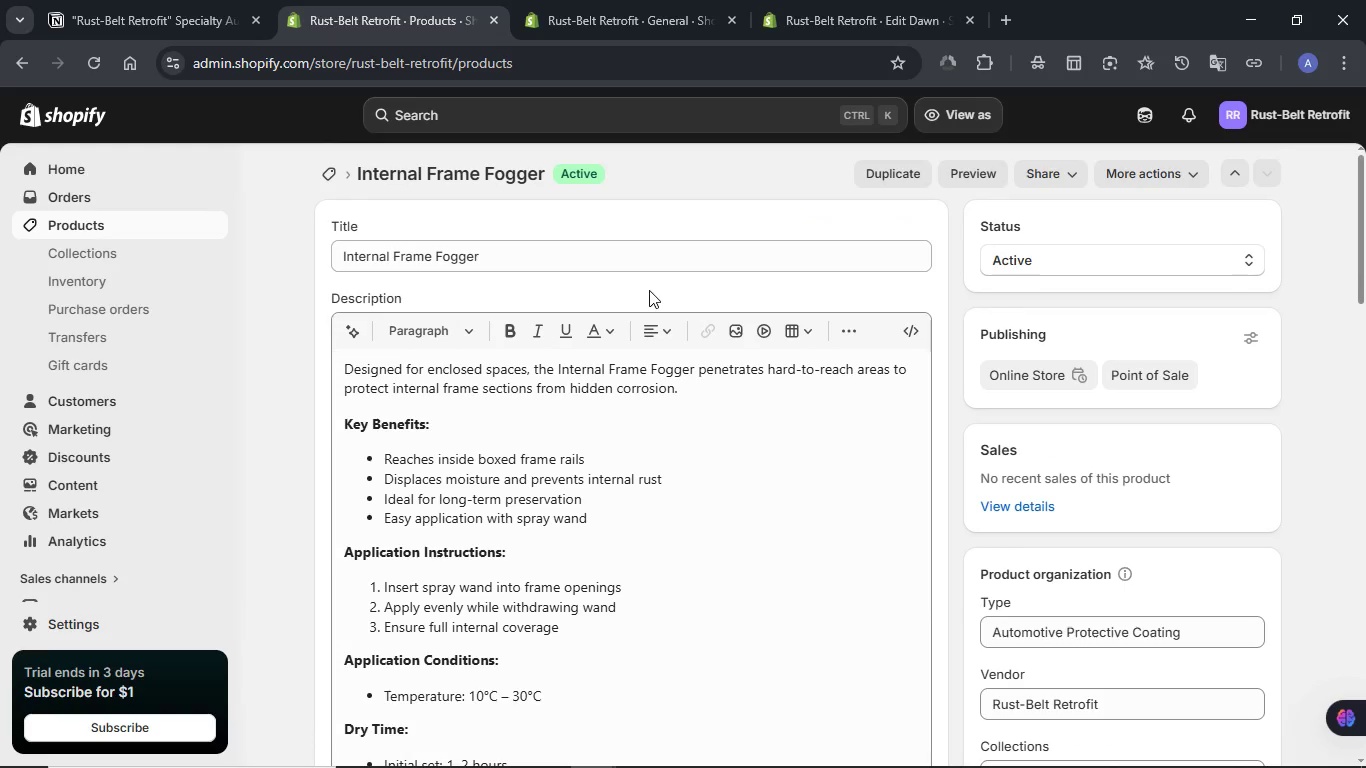 
left_click([1294, 172])
 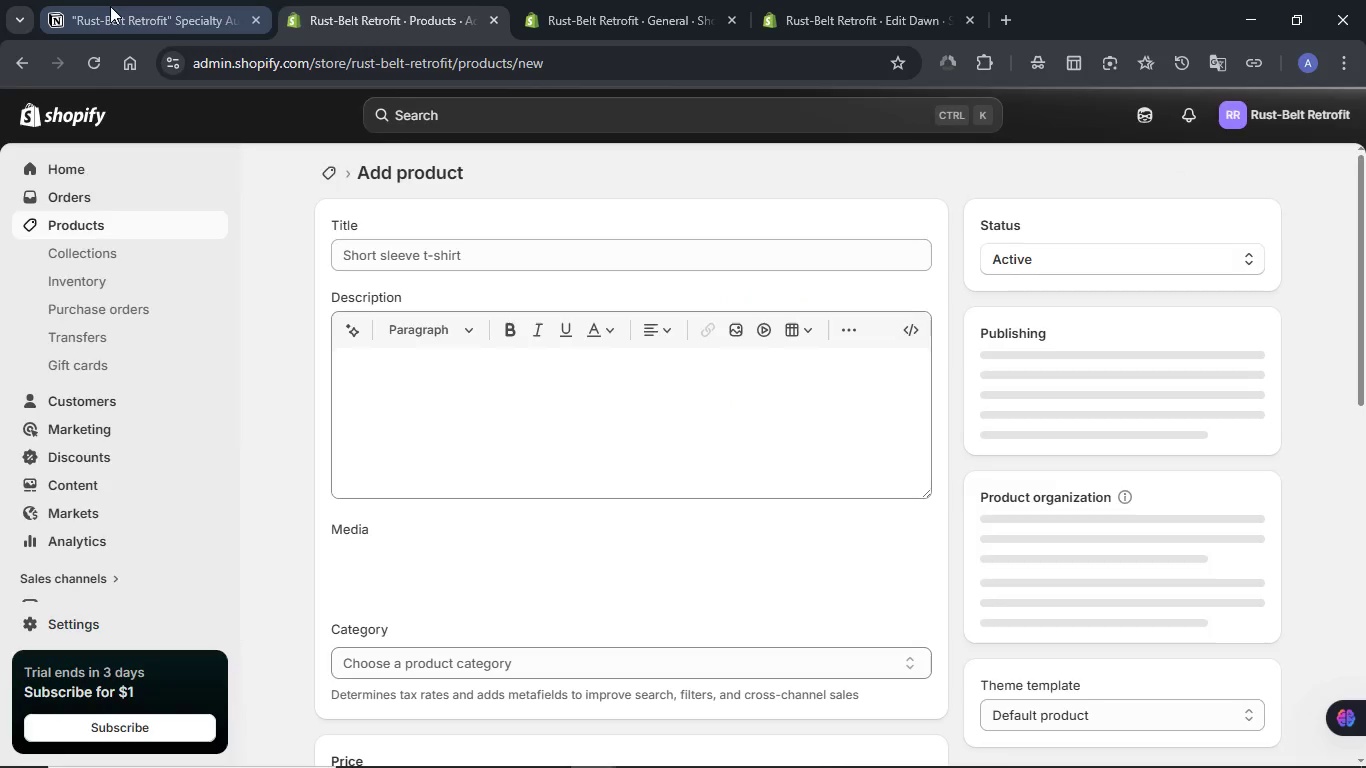 
wait(5.72)
 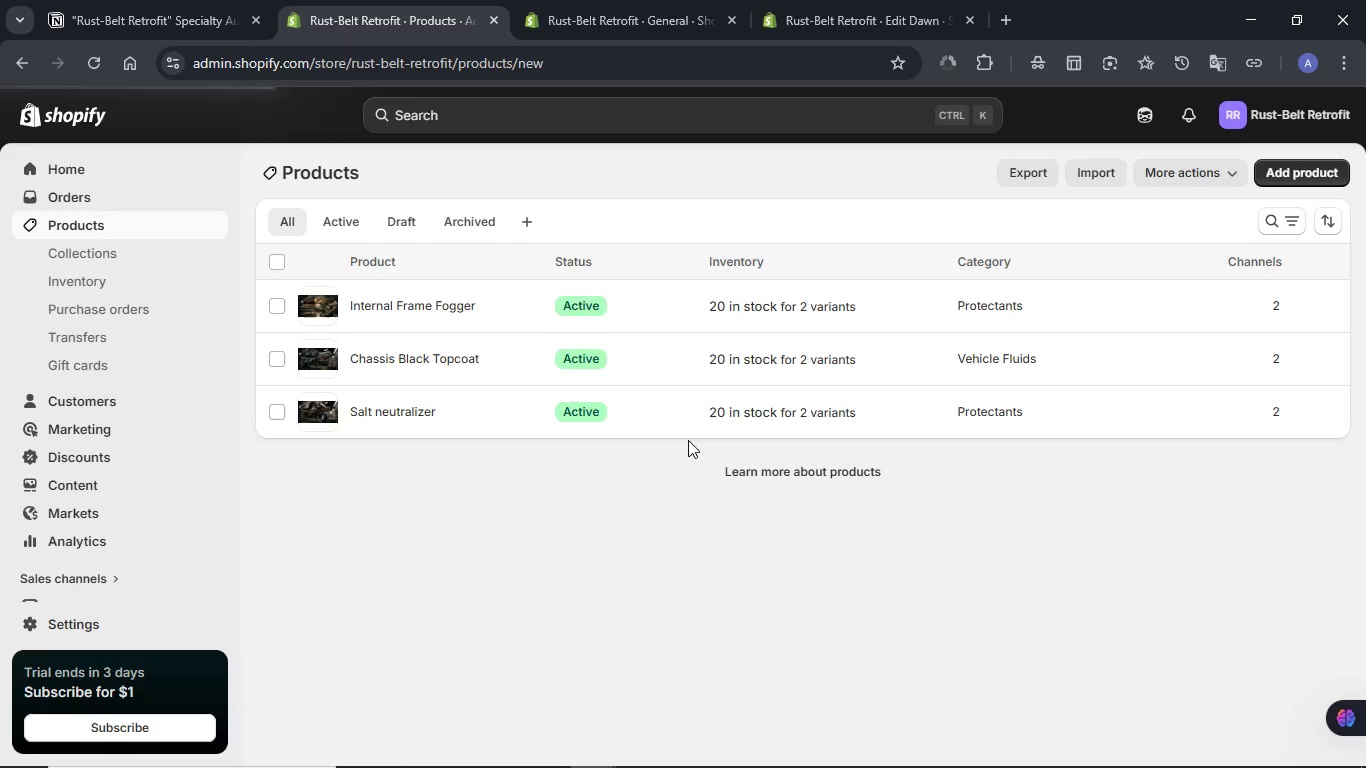 
scroll: coordinate [706, 407], scroll_direction: down, amount: 10.0
 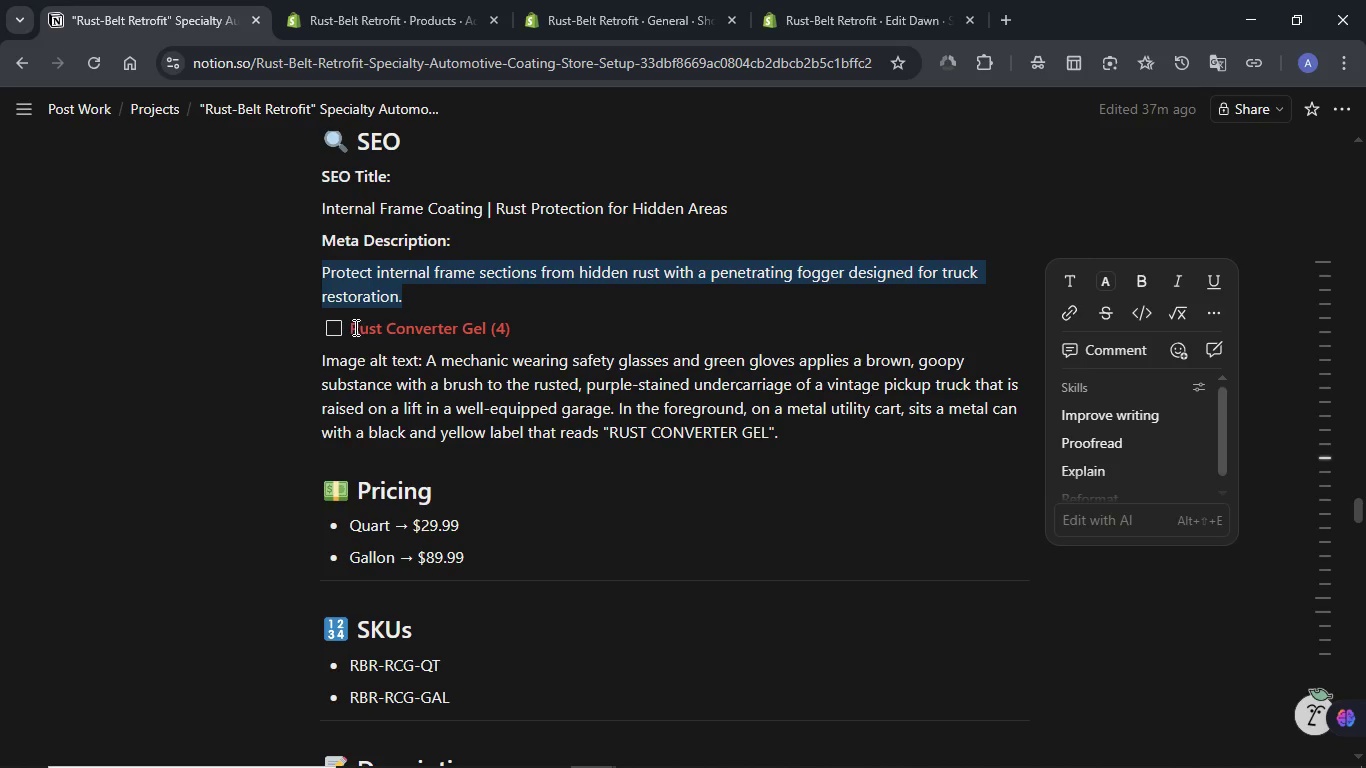 
left_click_drag(start_coordinate=[353, 327], to_coordinate=[487, 327])
 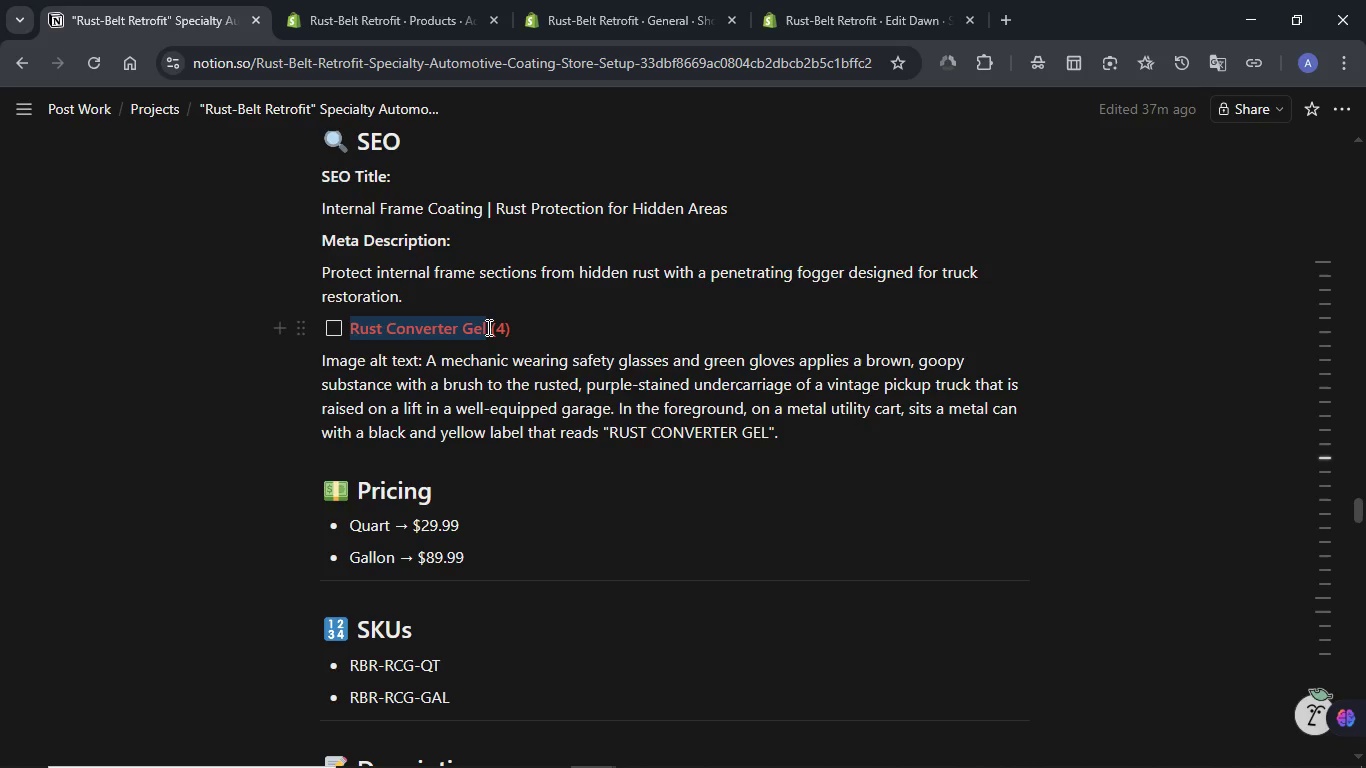 
key(Control+C)
 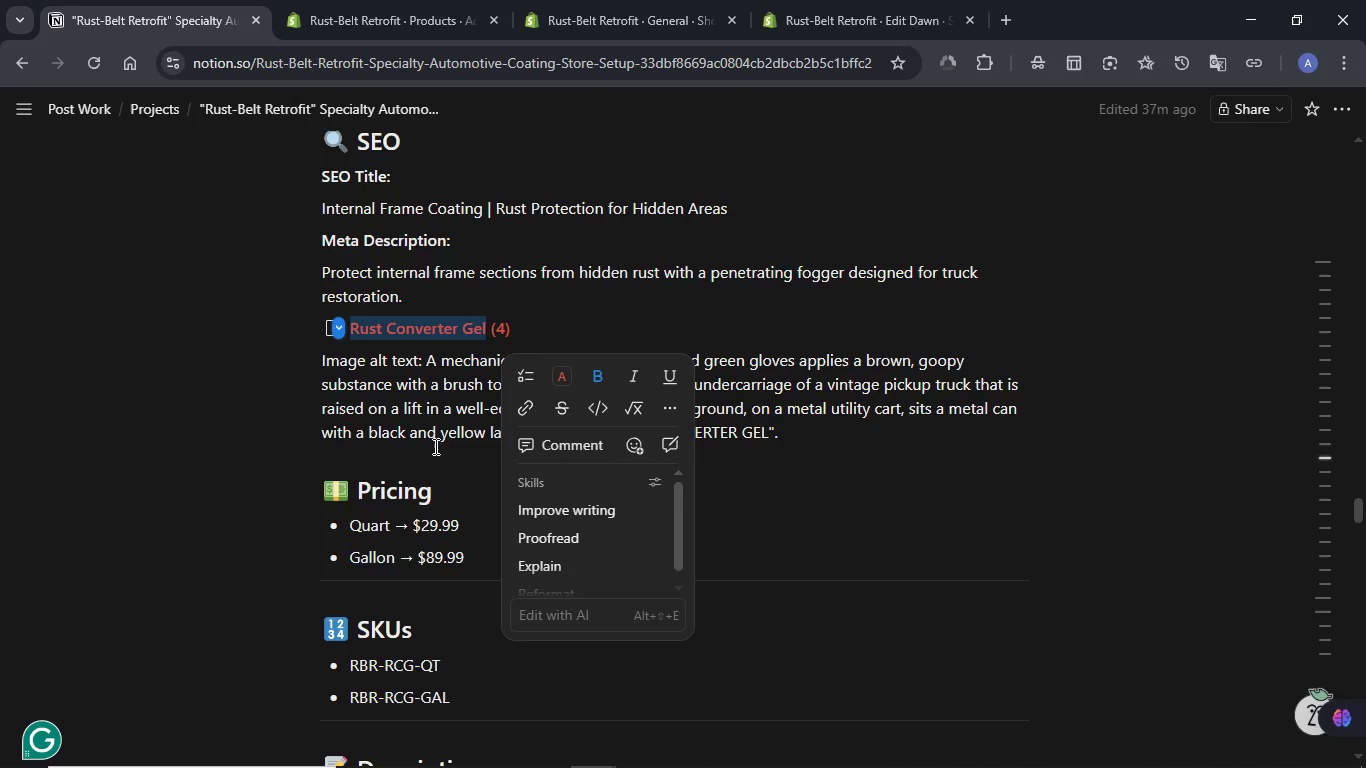 
left_click([433, 408])
 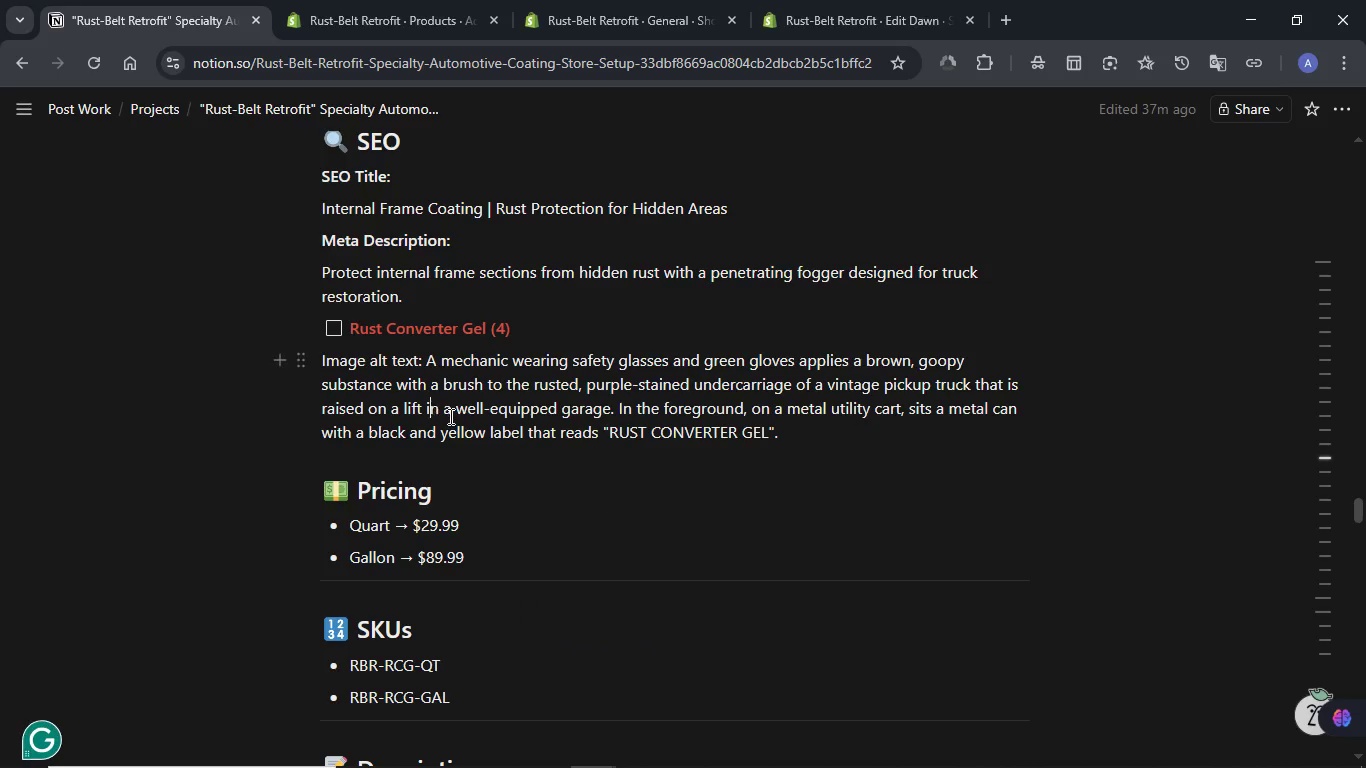 
scroll: coordinate [449, 416], scroll_direction: down, amount: 2.0
 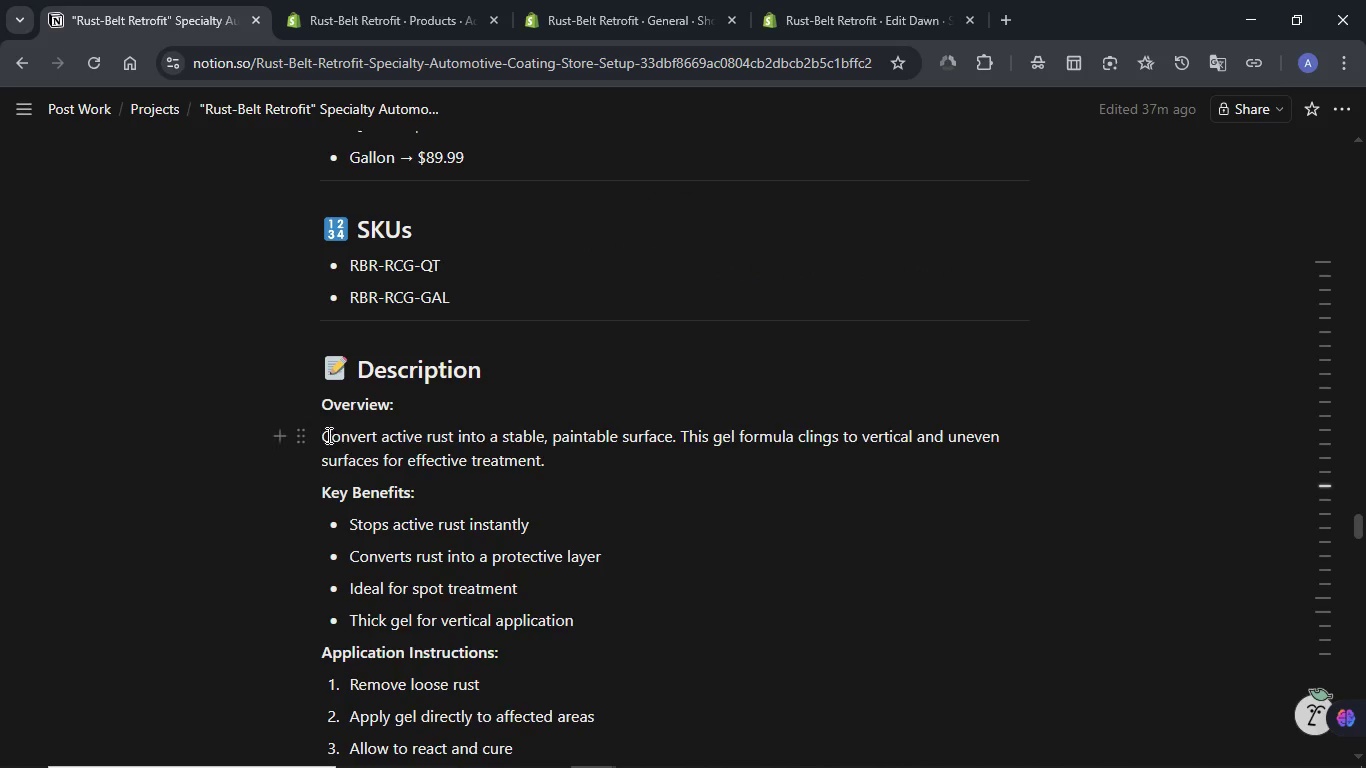 
left_click_drag(start_coordinate=[324, 435], to_coordinate=[478, 414])
 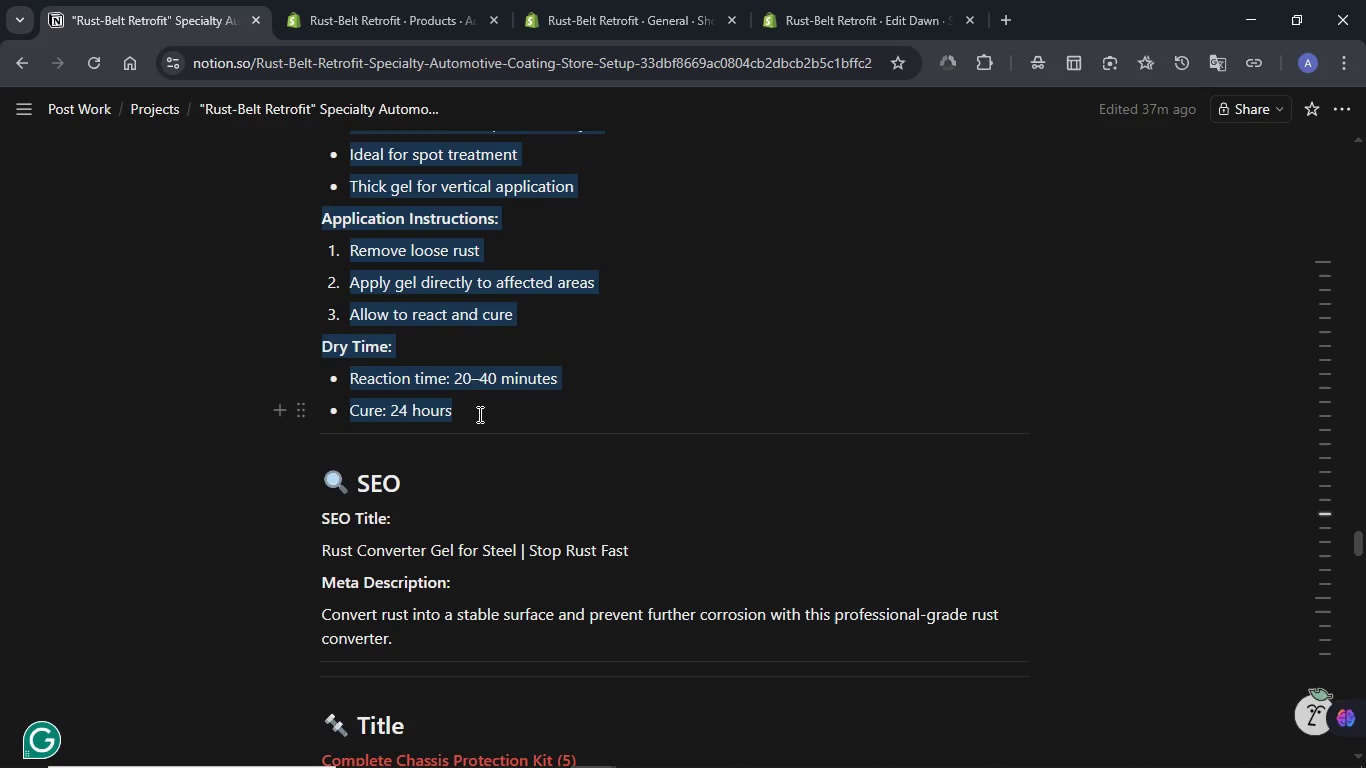 
key(Control+C)
 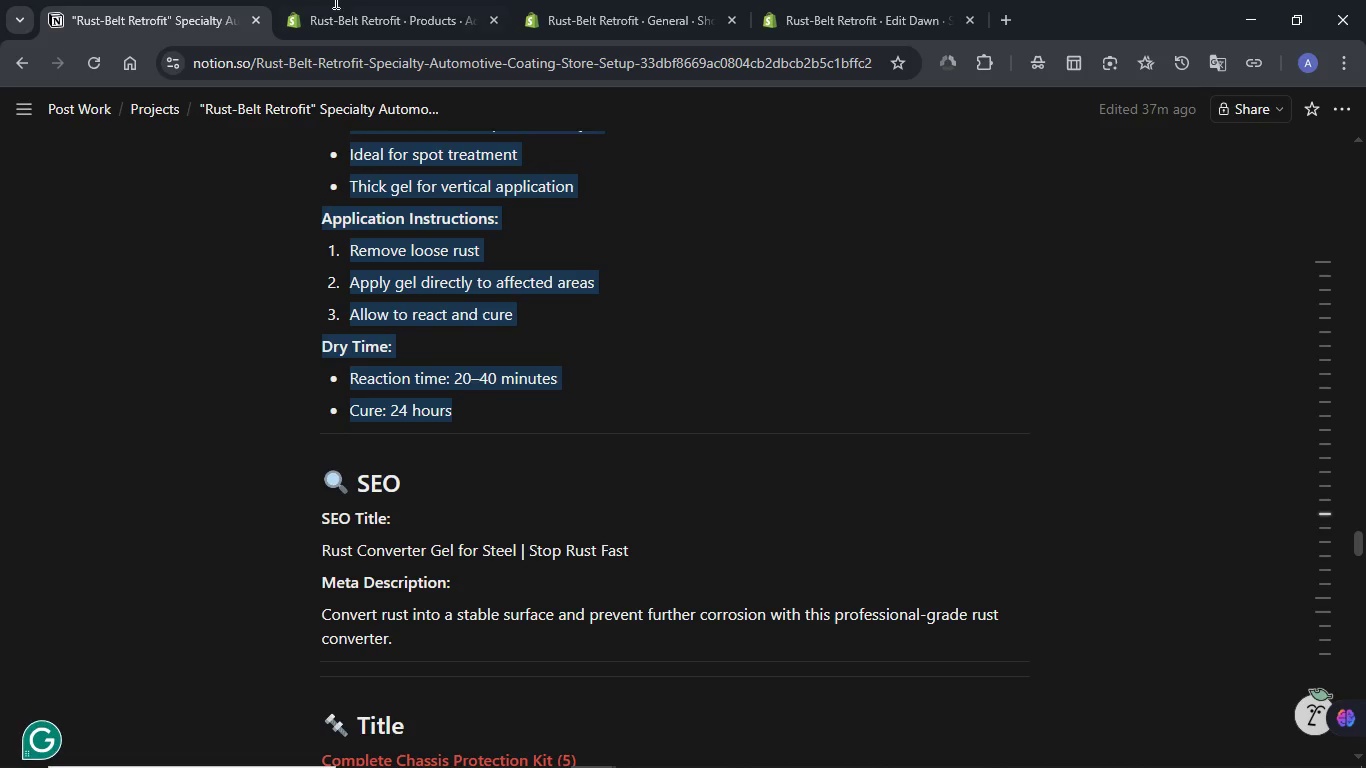 
left_click([332, 0])
 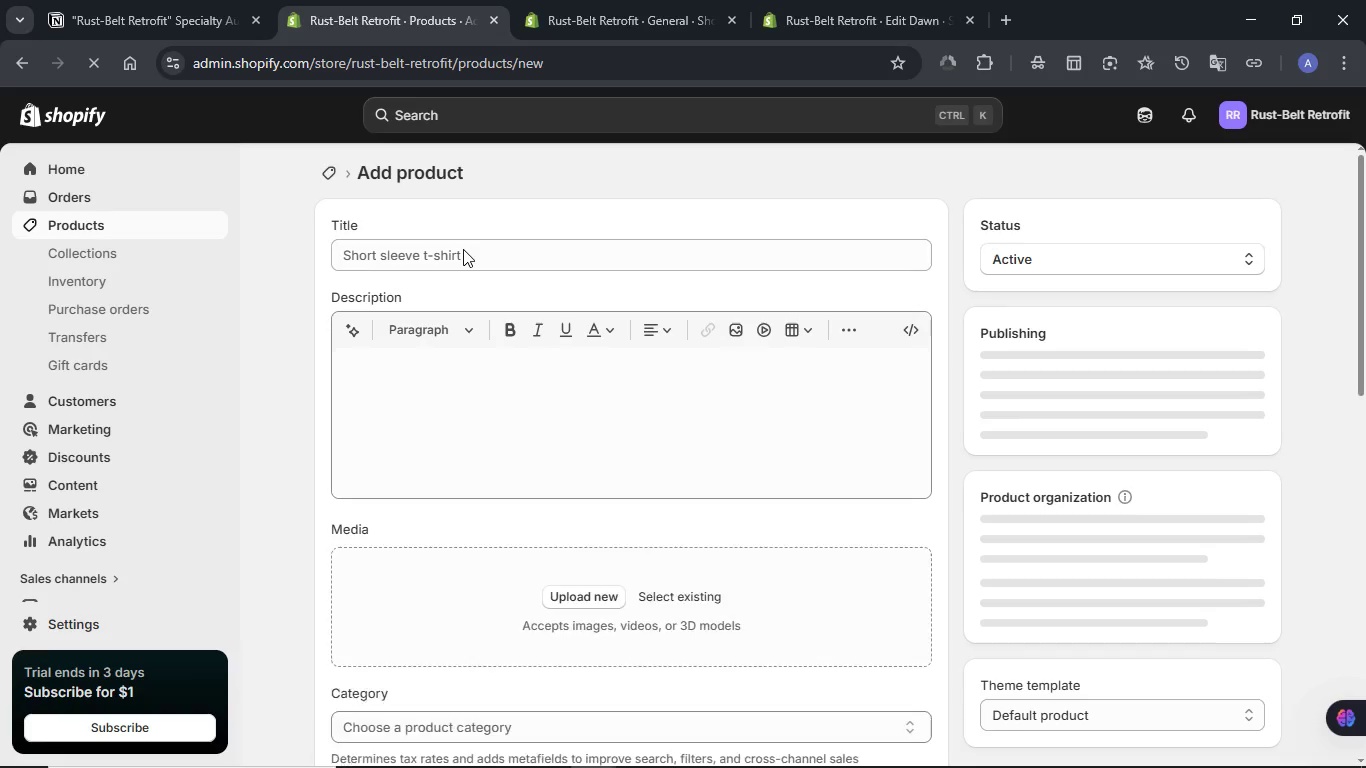 
left_click([463, 249])
 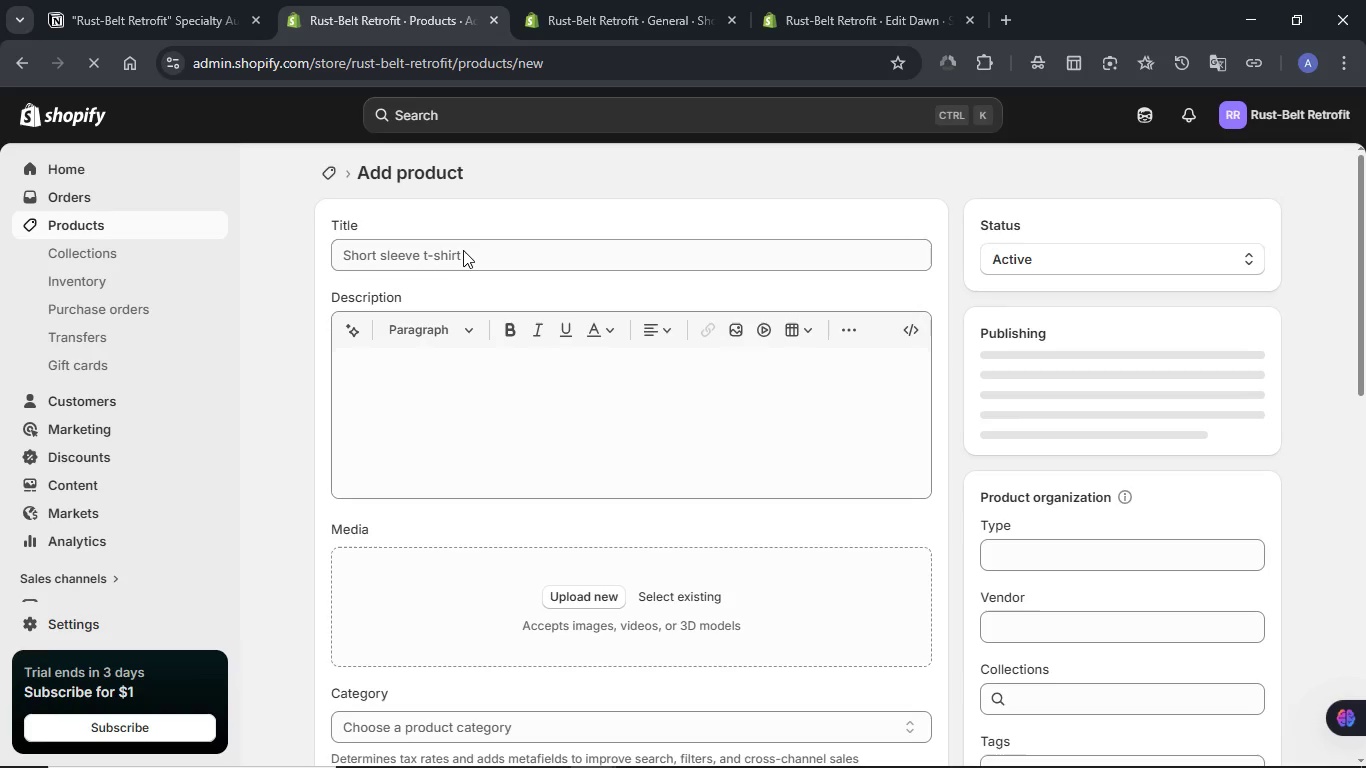 
key(Meta+V)
 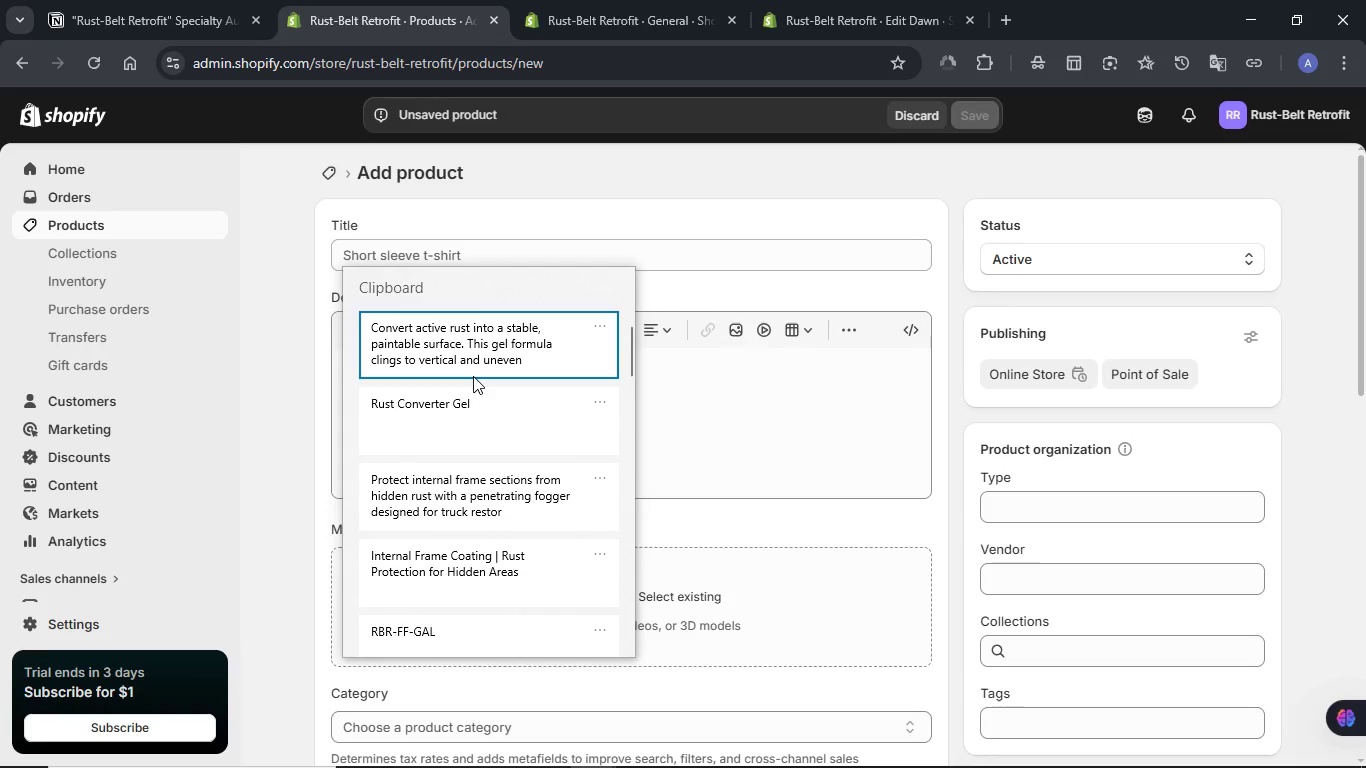 
left_click([462, 400])
 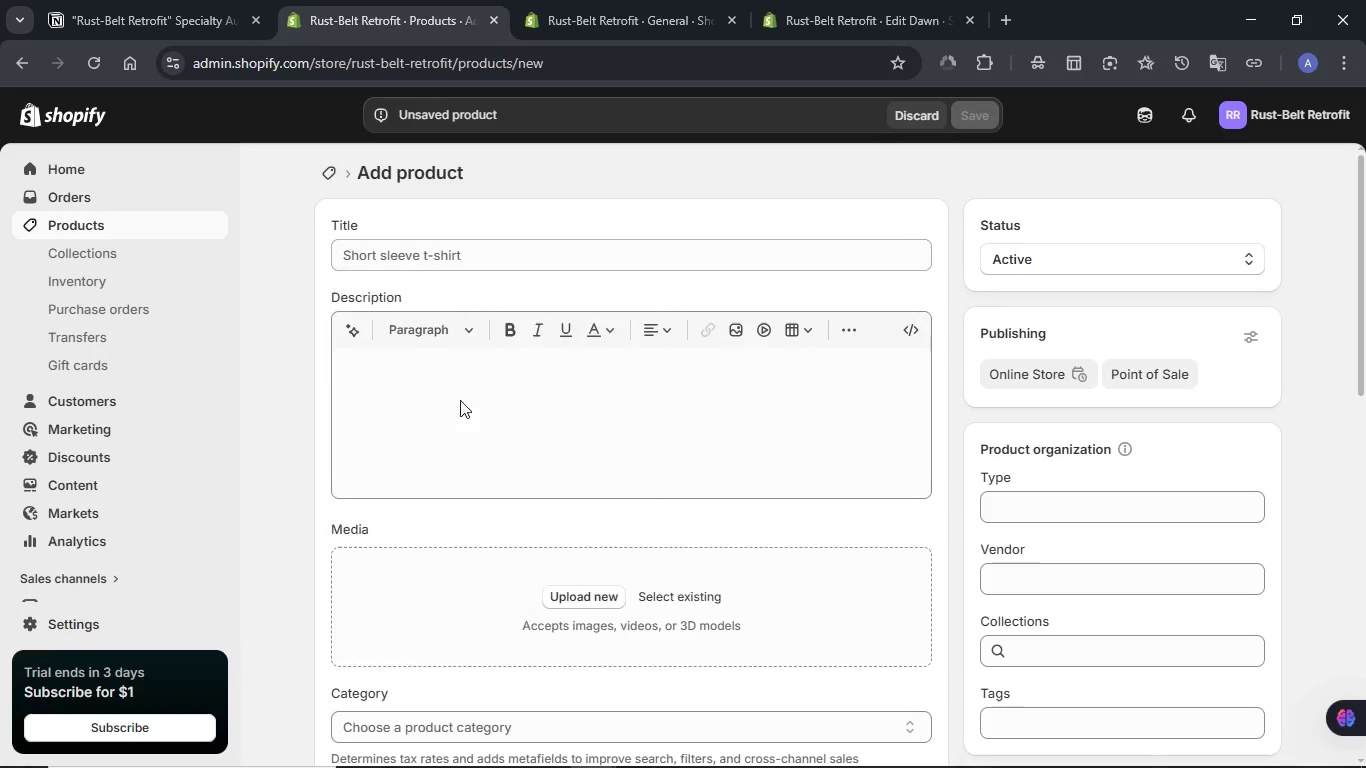 
key(Control+ControlLeft)
 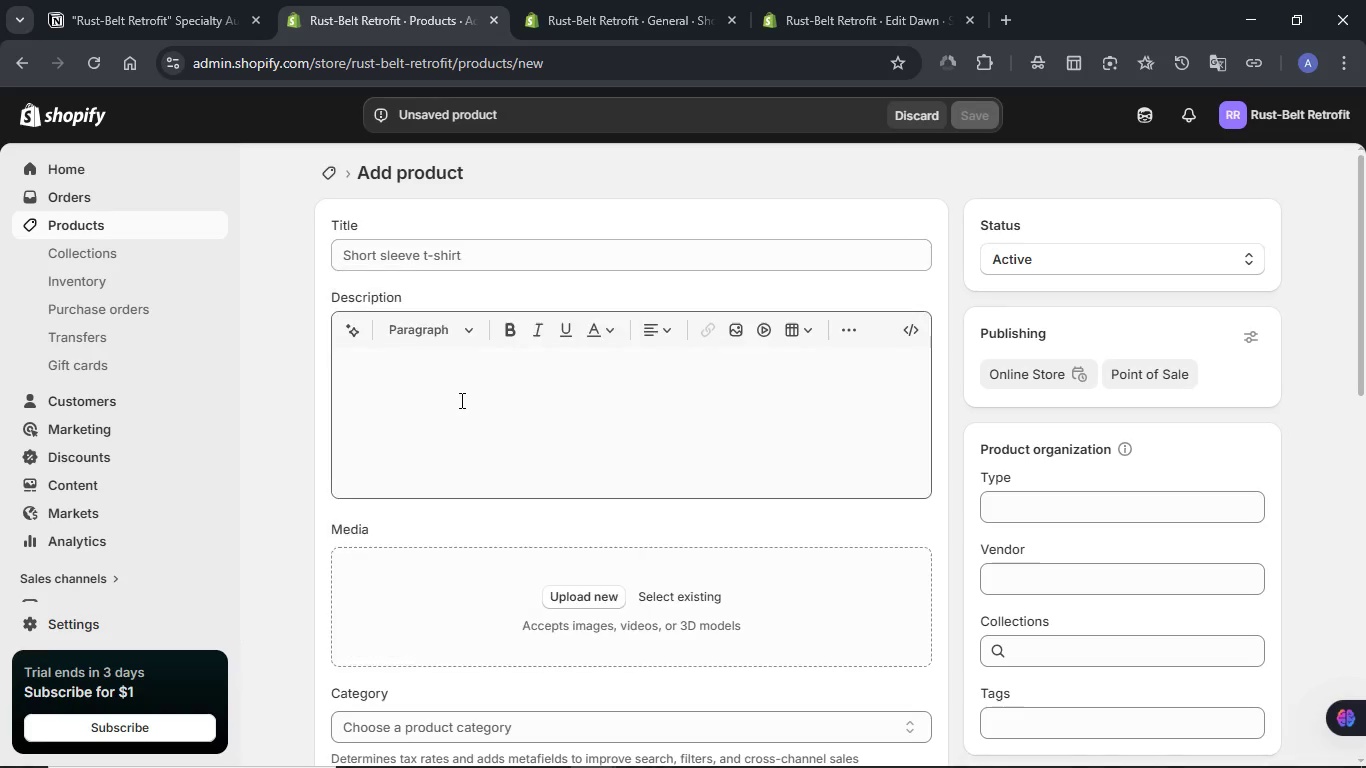 
key(Control+V)
 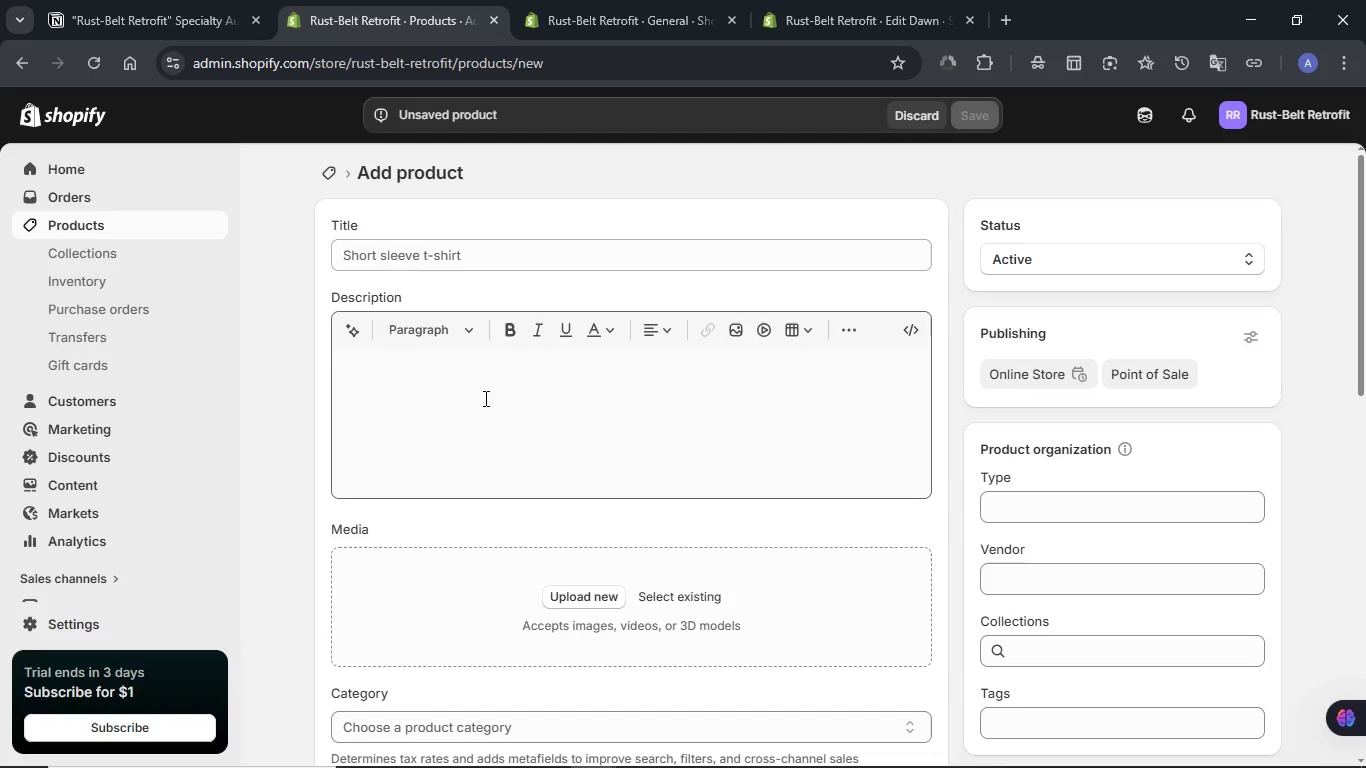 
wait(5.94)
 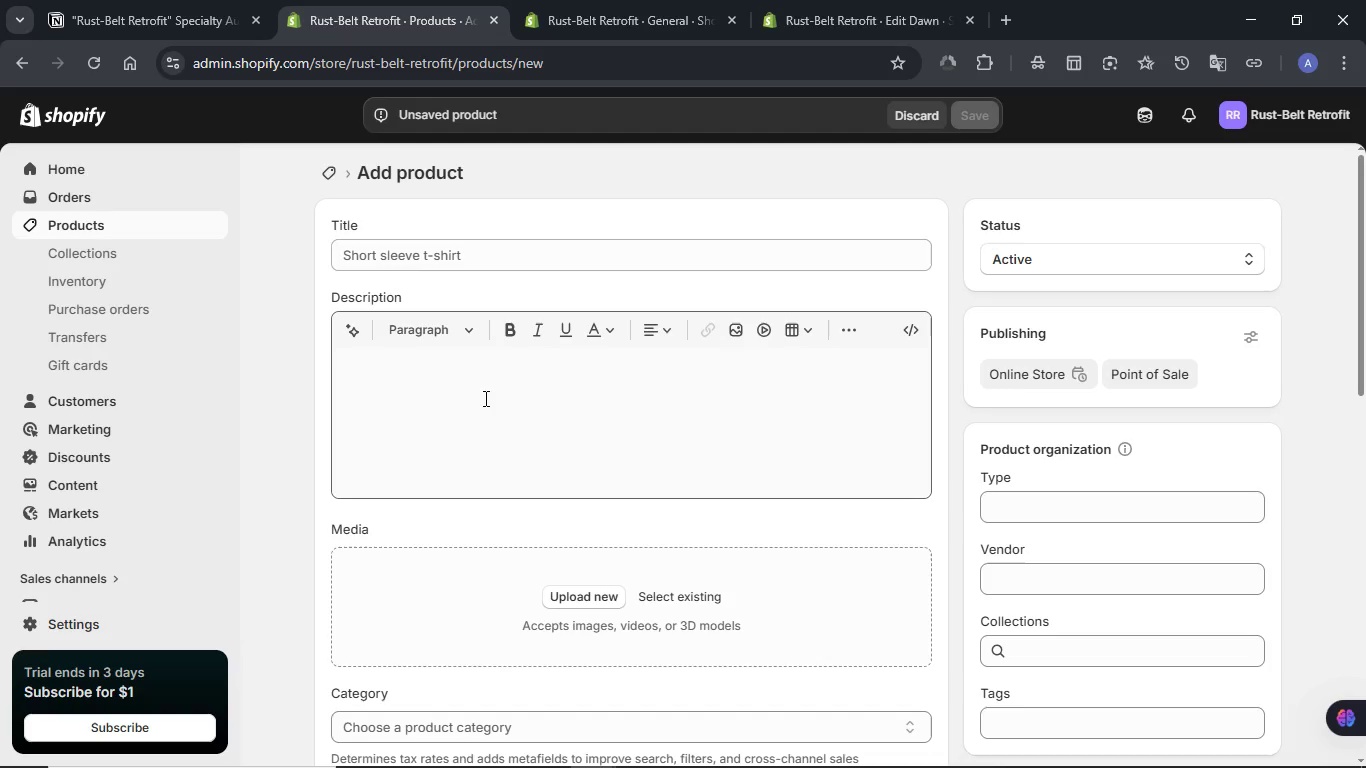 
left_click([484, 398])
 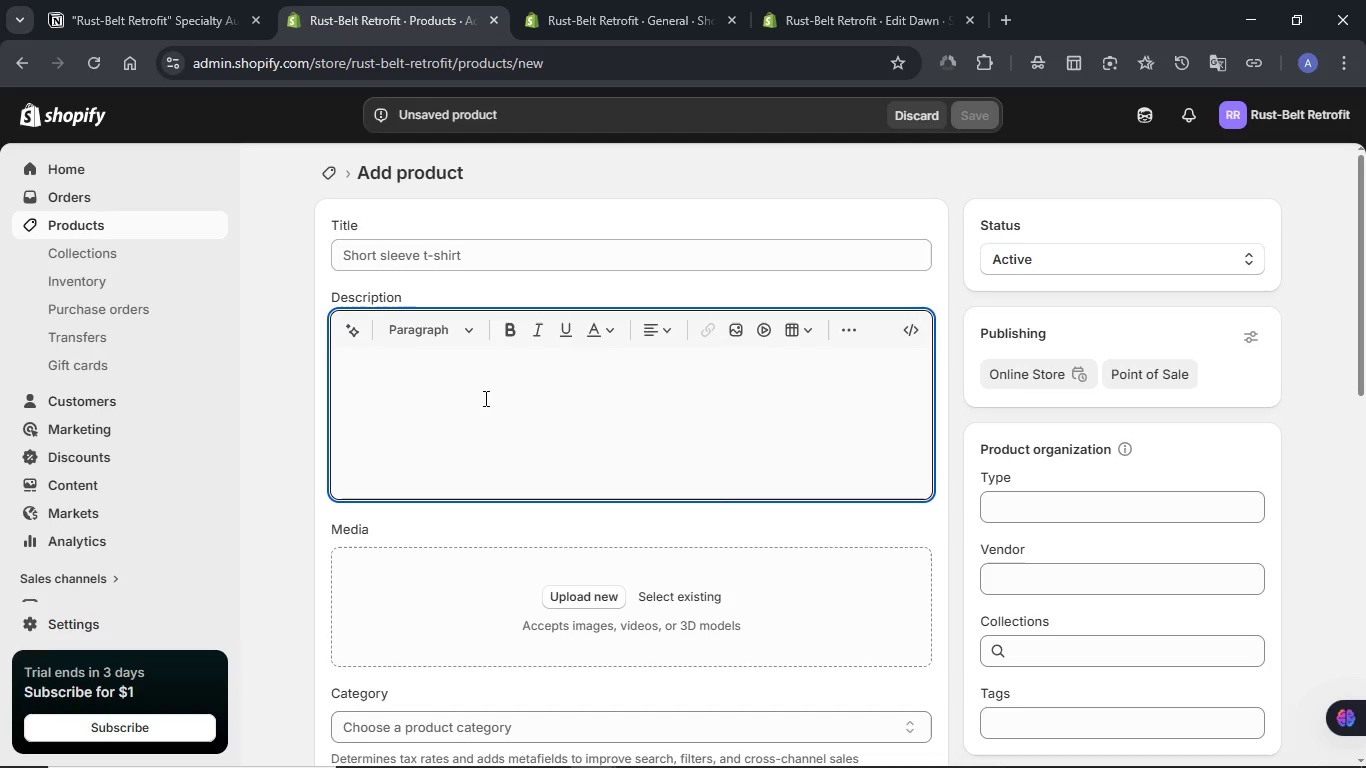 
key(Meta+V)
 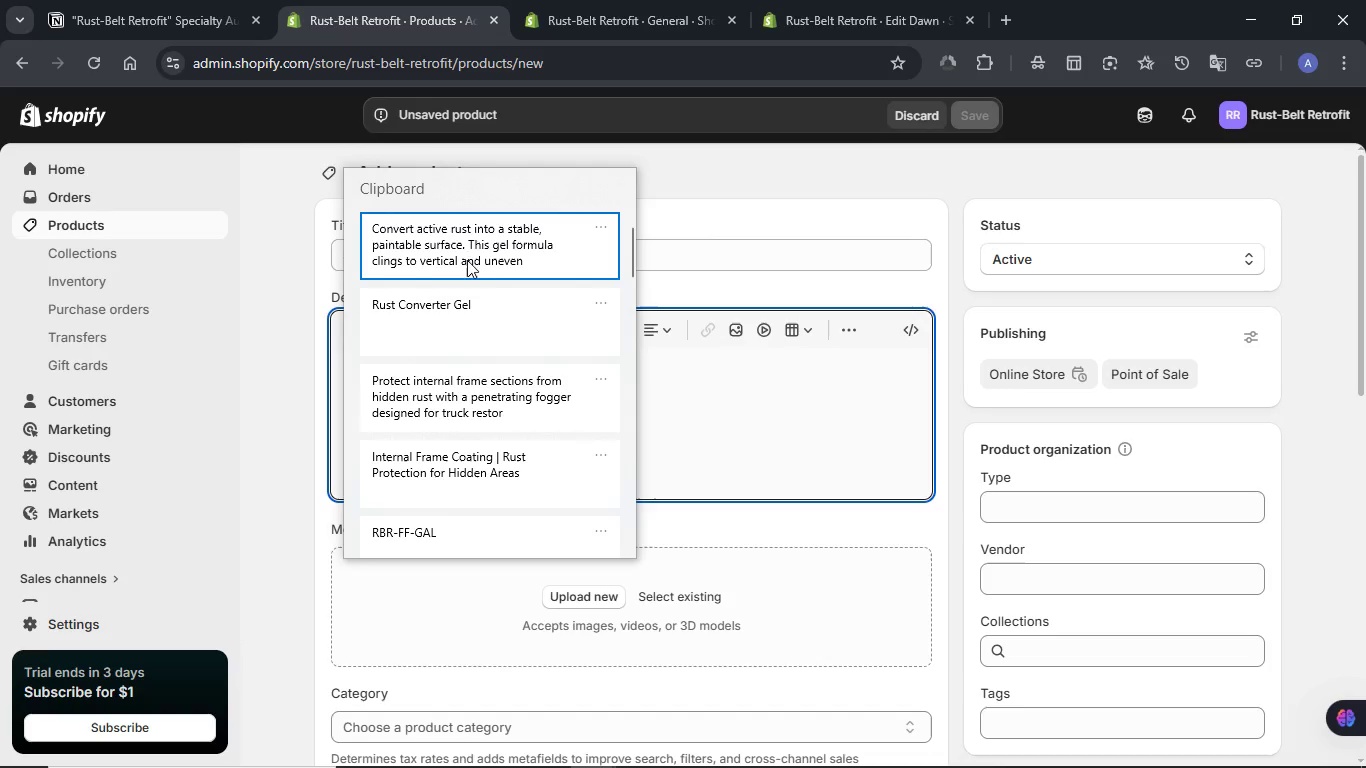 
left_click([464, 252])
 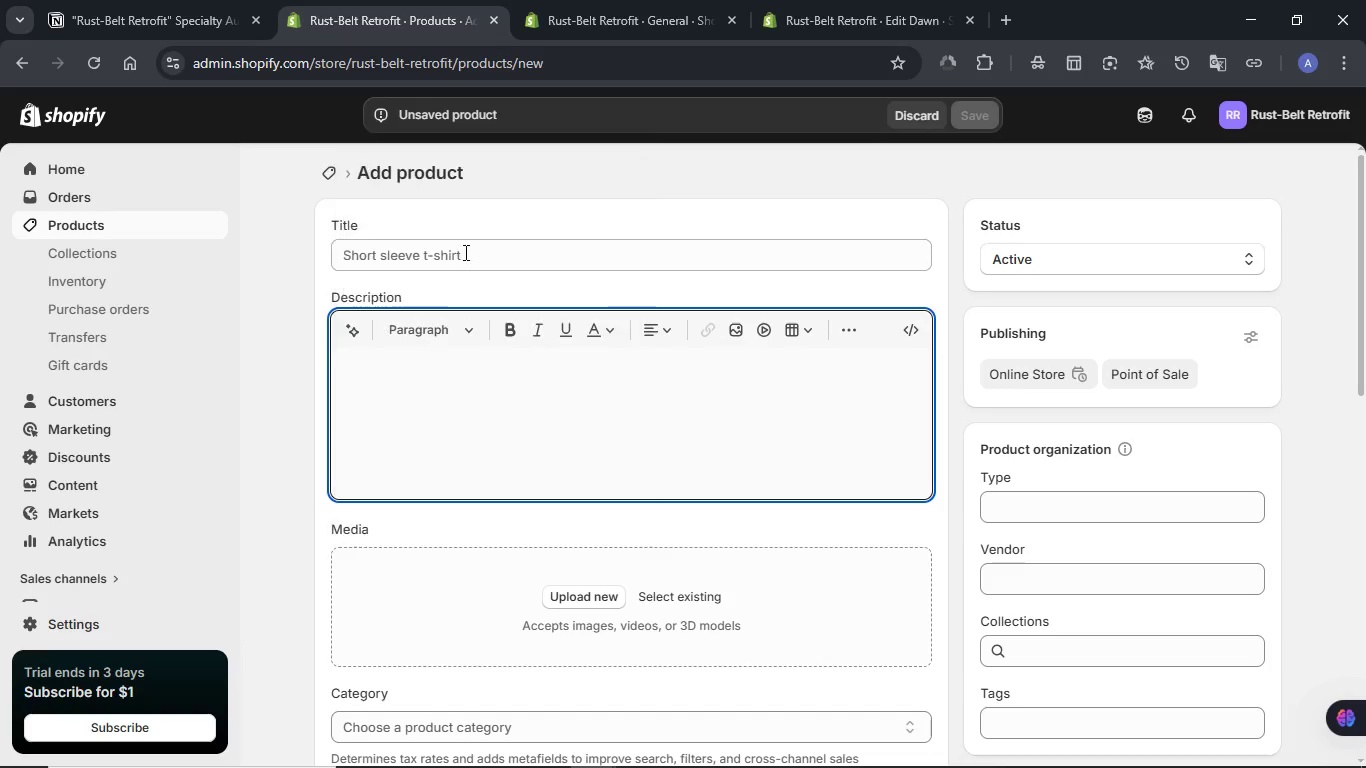 
key(Control+ControlLeft)
 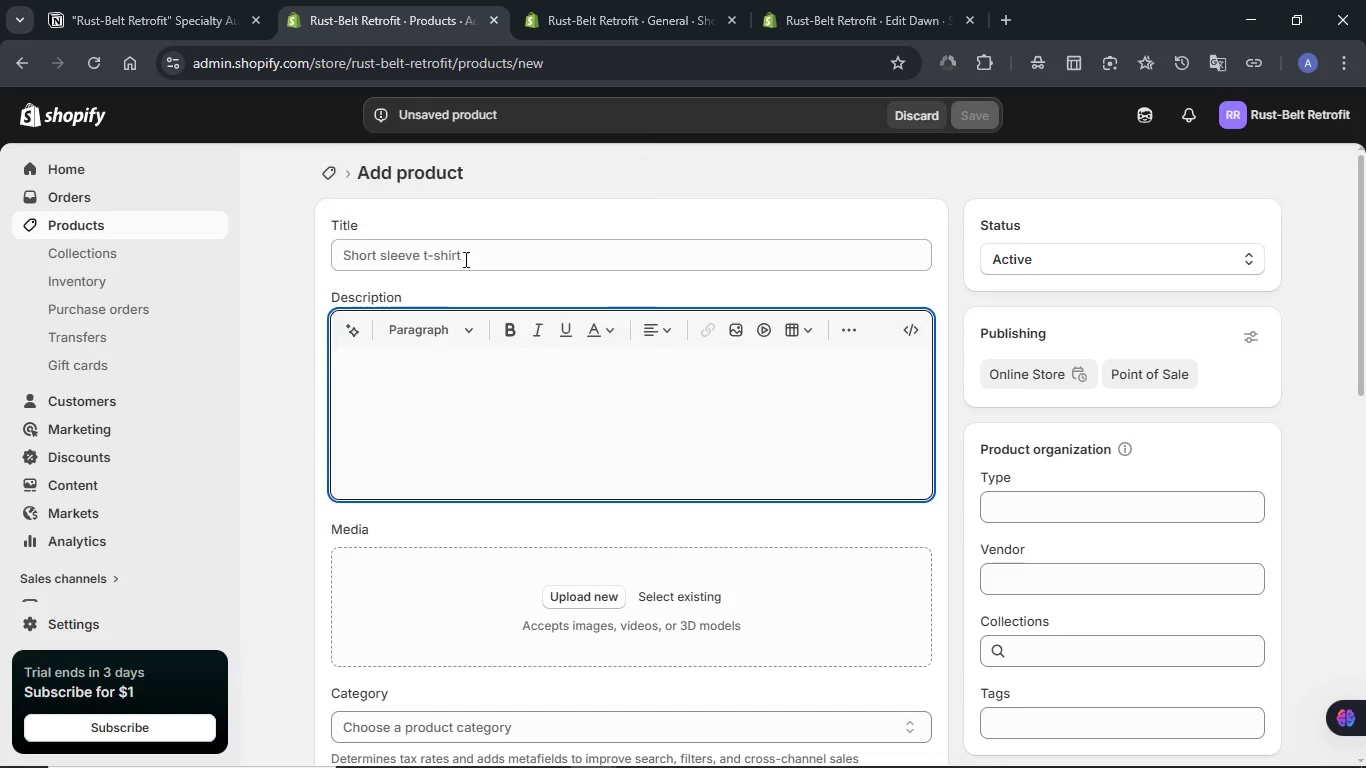 
hold_key(key=V, duration=4.23)
 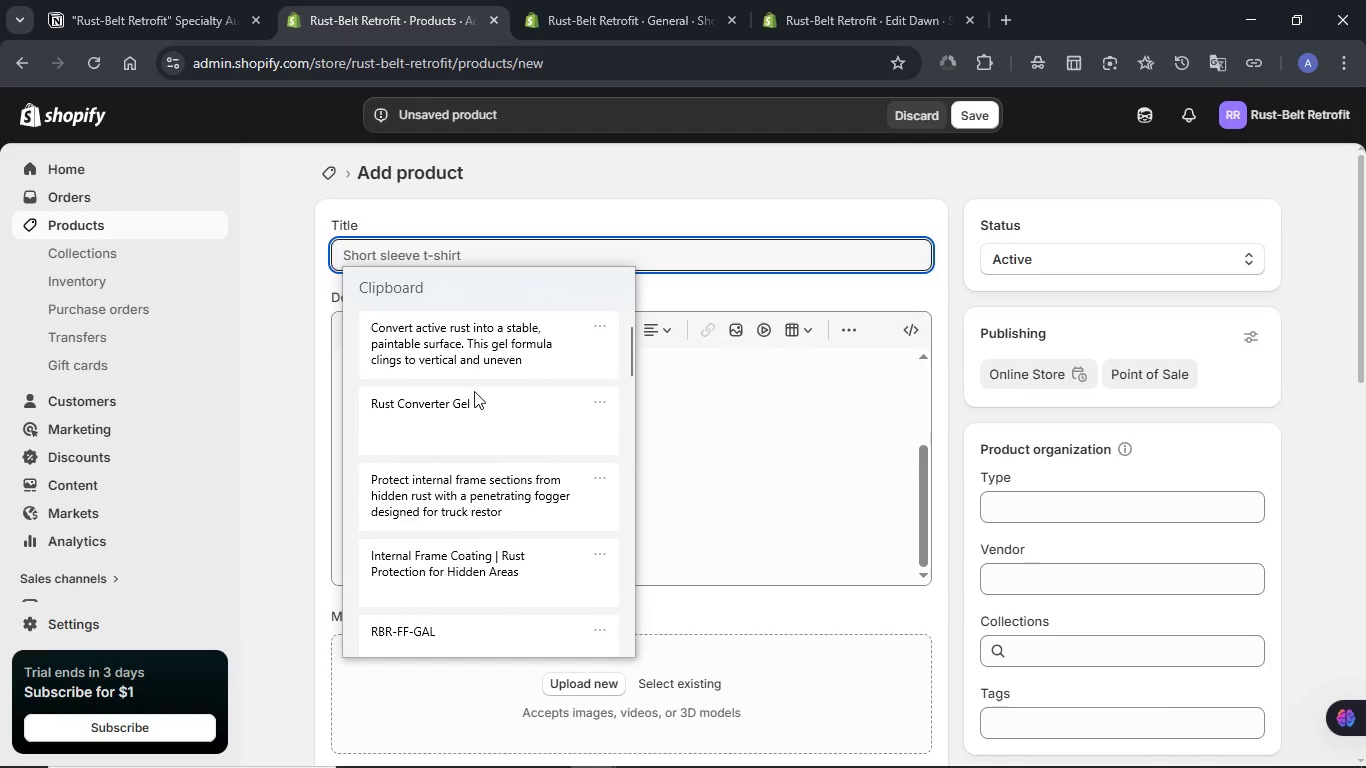 
left_click([477, 252])
 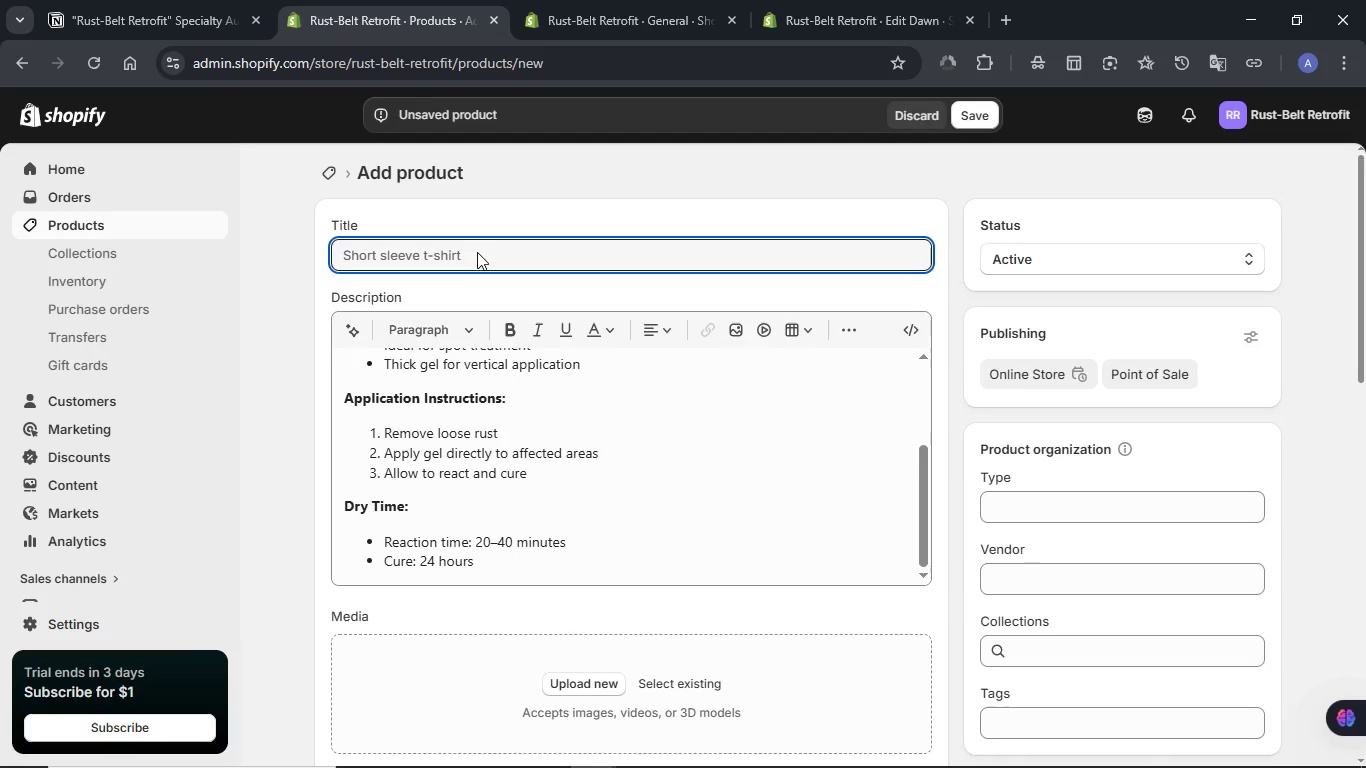 
hold_key(key=MetaLeft, duration=1.16)
 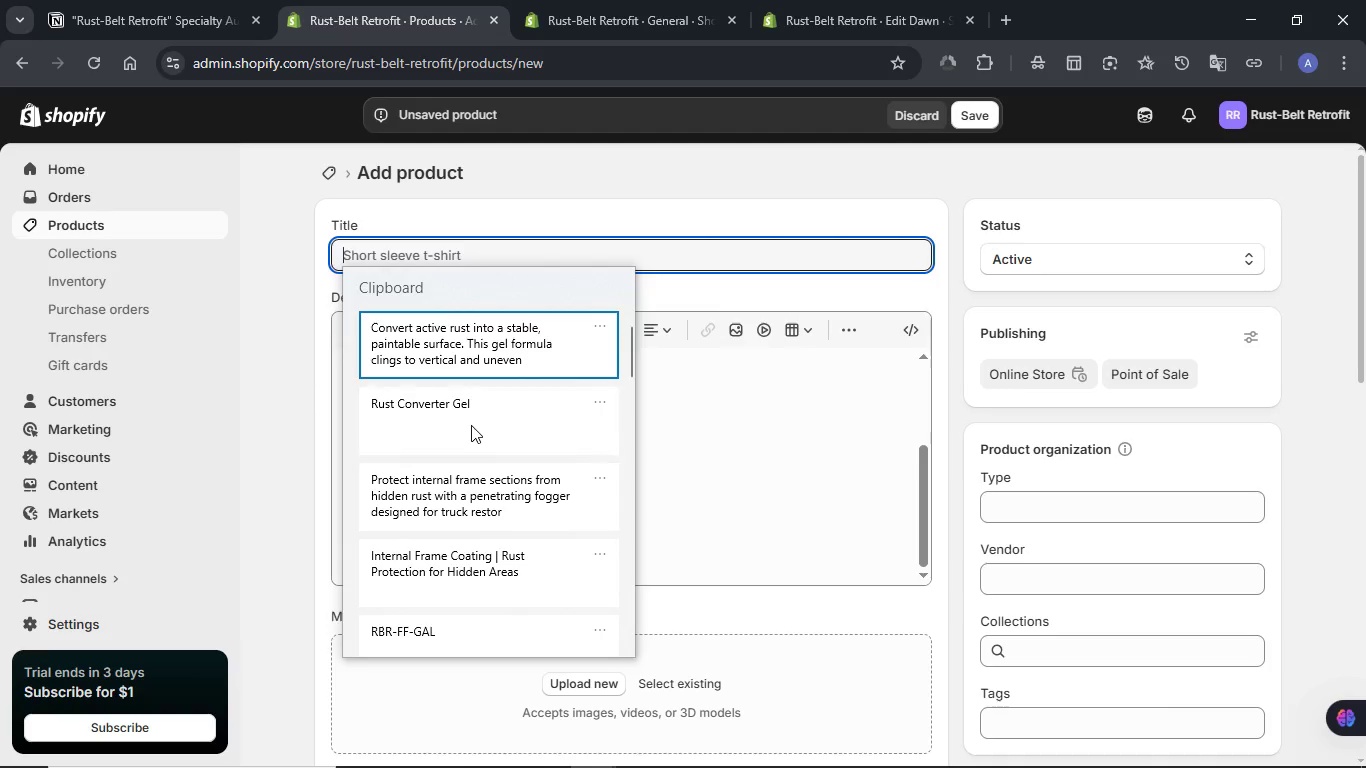 
key(Control+ControlLeft)
 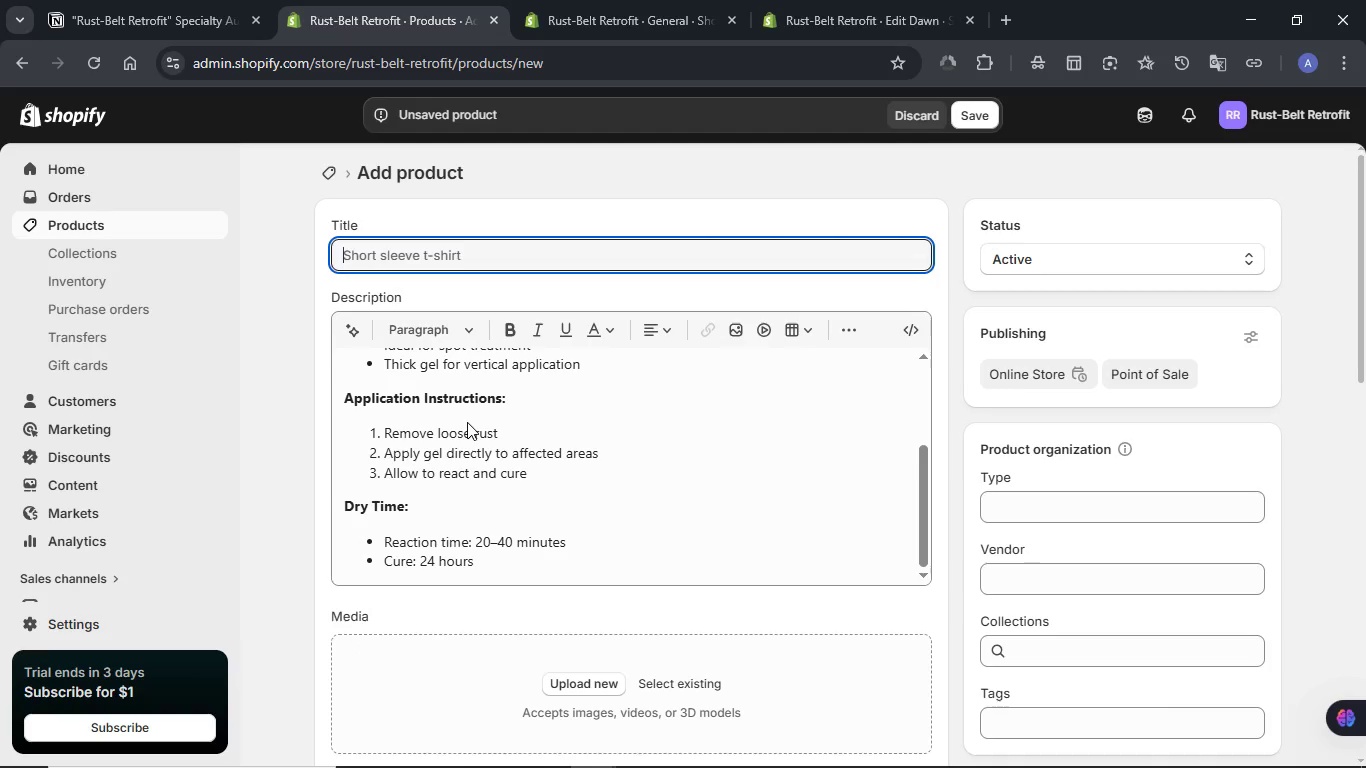 
key(Control+V)
 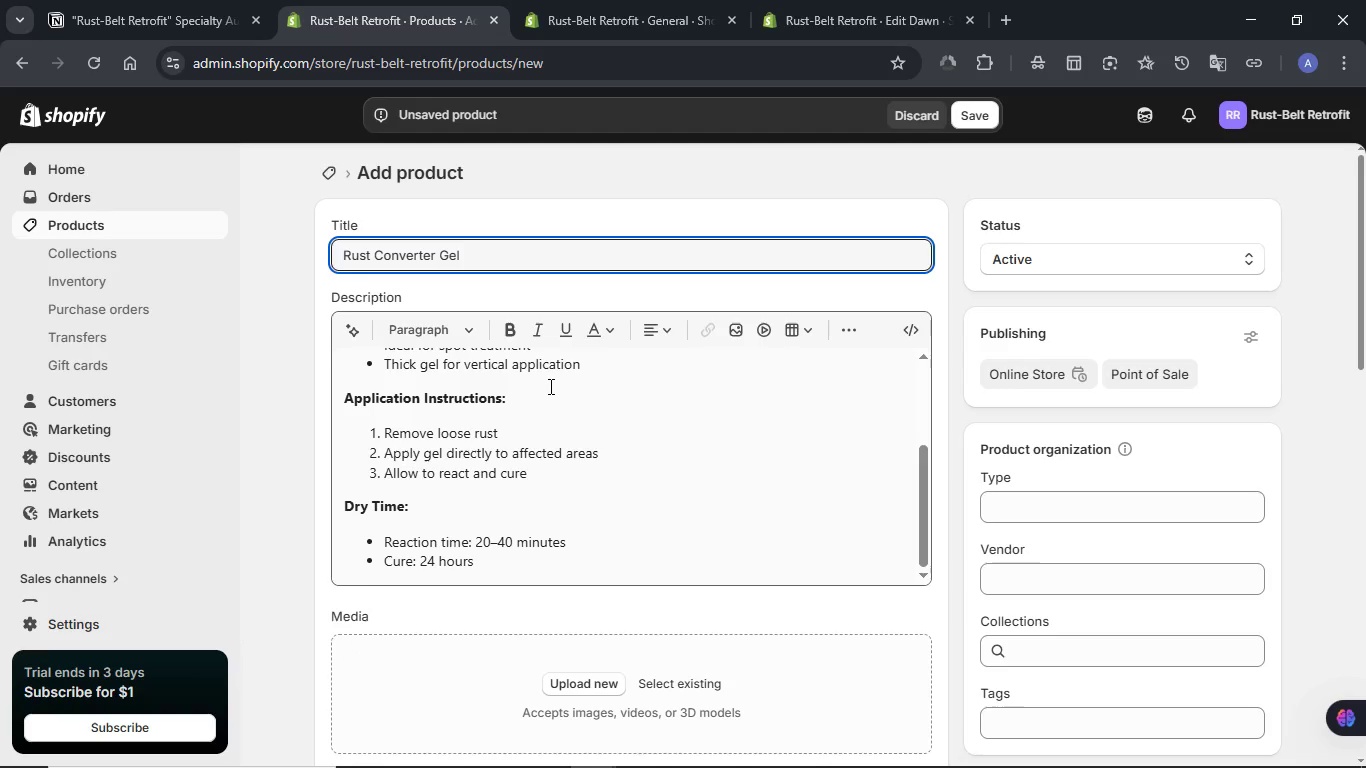 
scroll: coordinate [550, 386], scroll_direction: down, amount: 2.0
 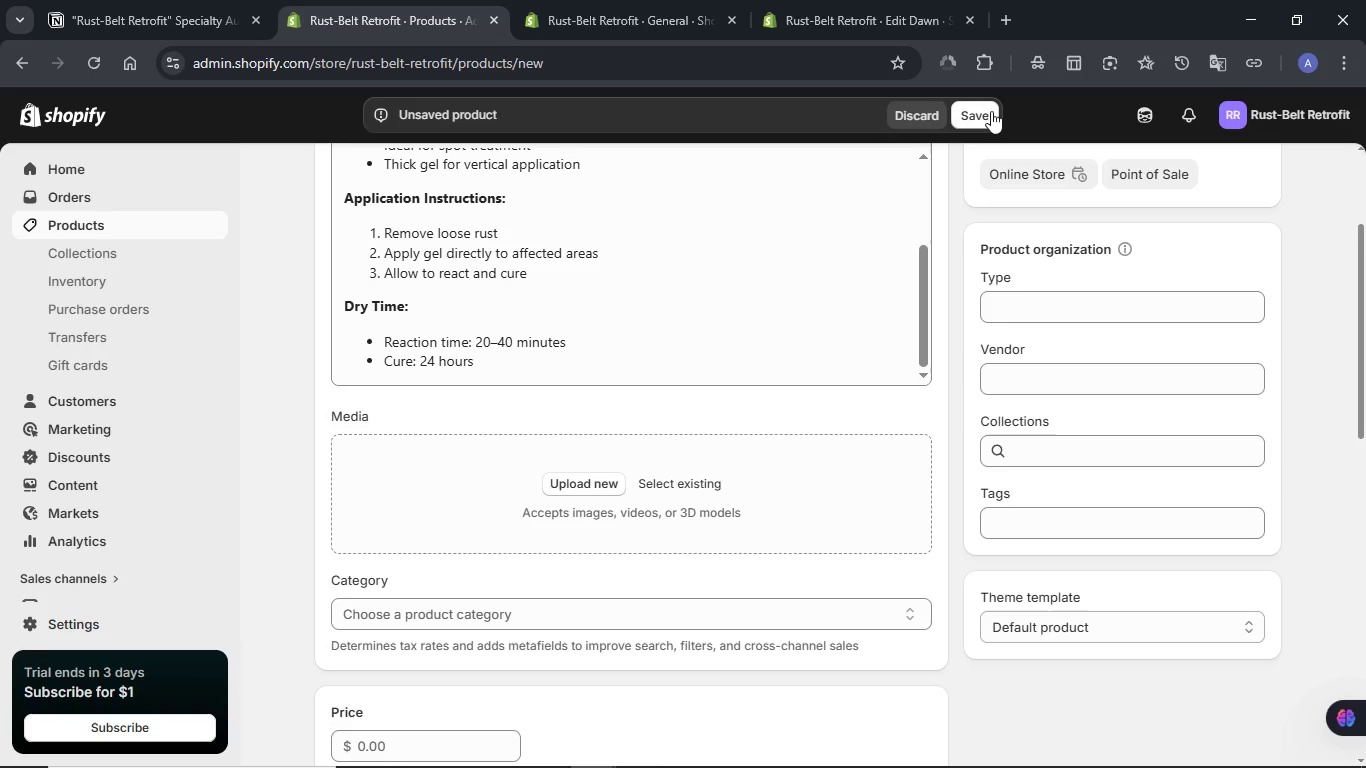 
left_click([1066, 312])
 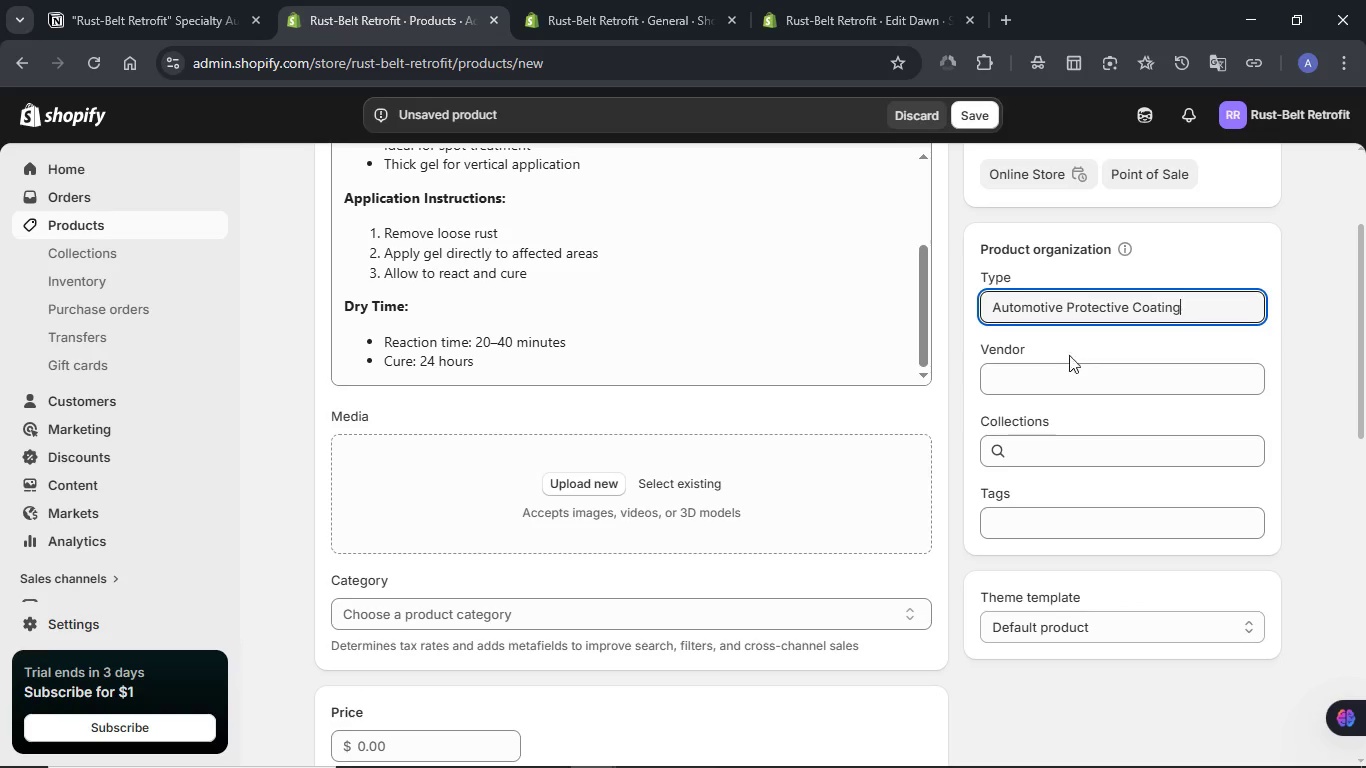 
left_click([1064, 371])
 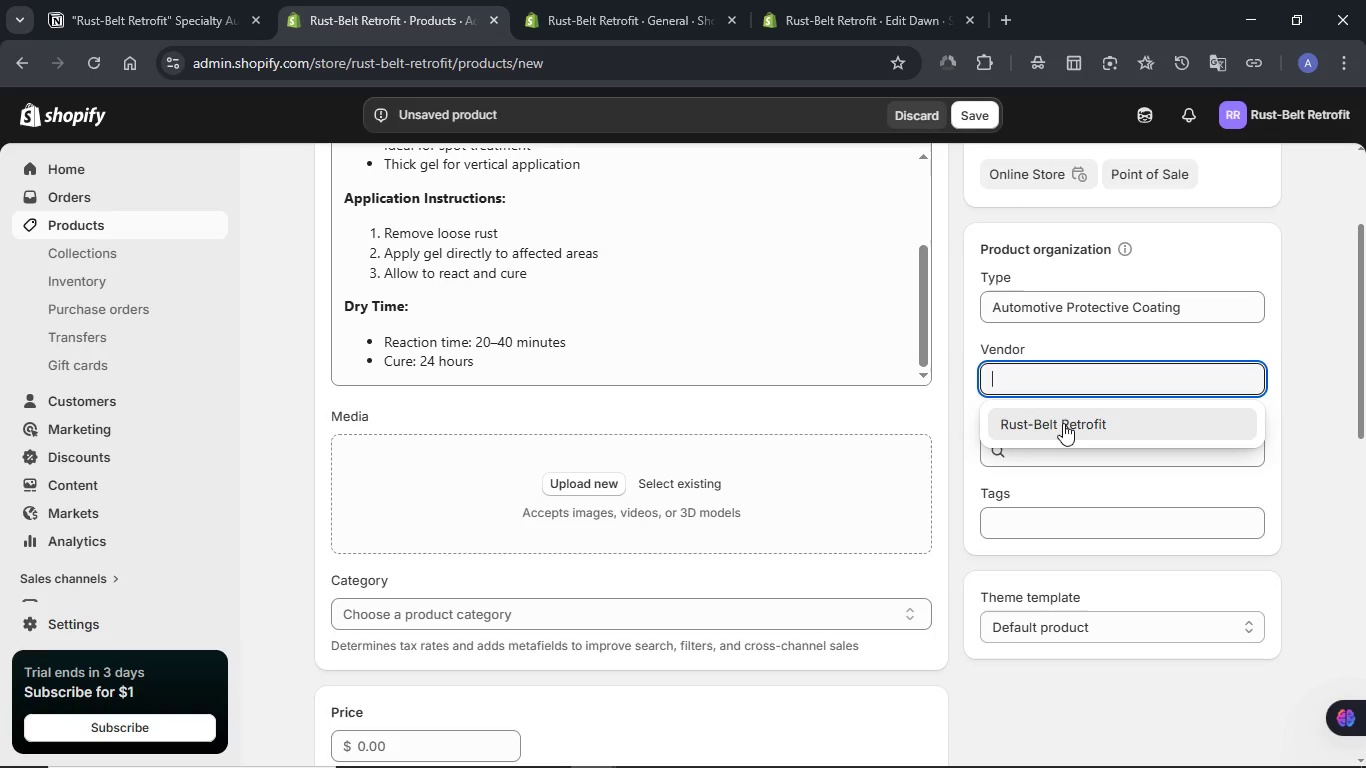 
left_click([1063, 423])
 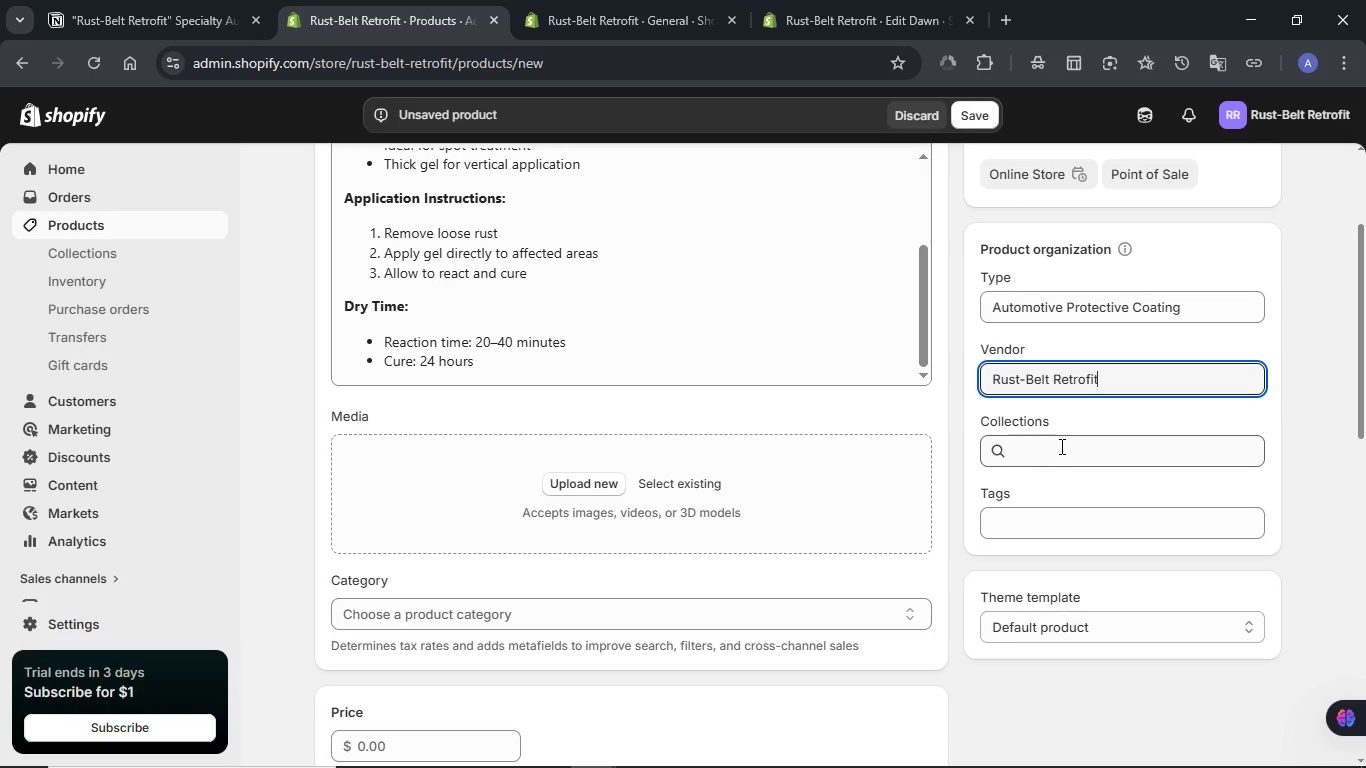 
left_click([1060, 446])
 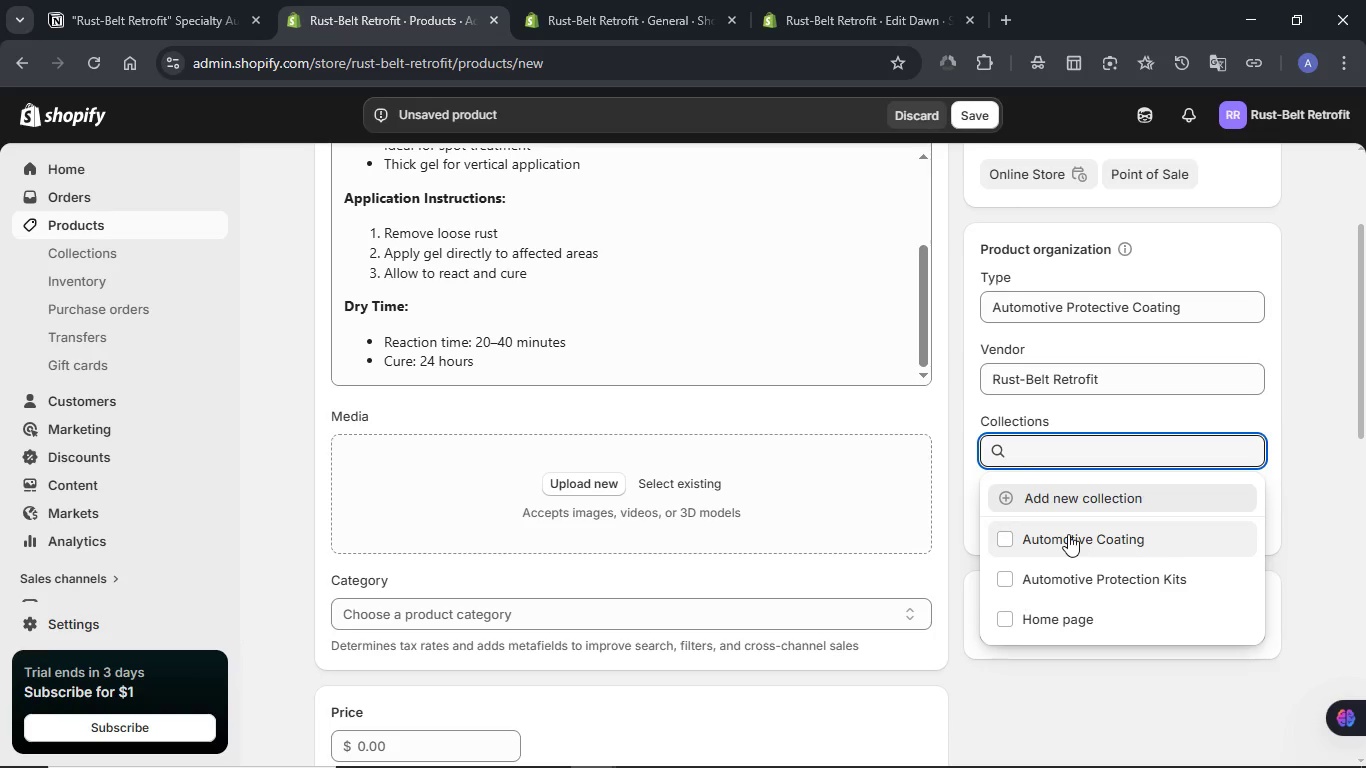 
left_click([1068, 534])
 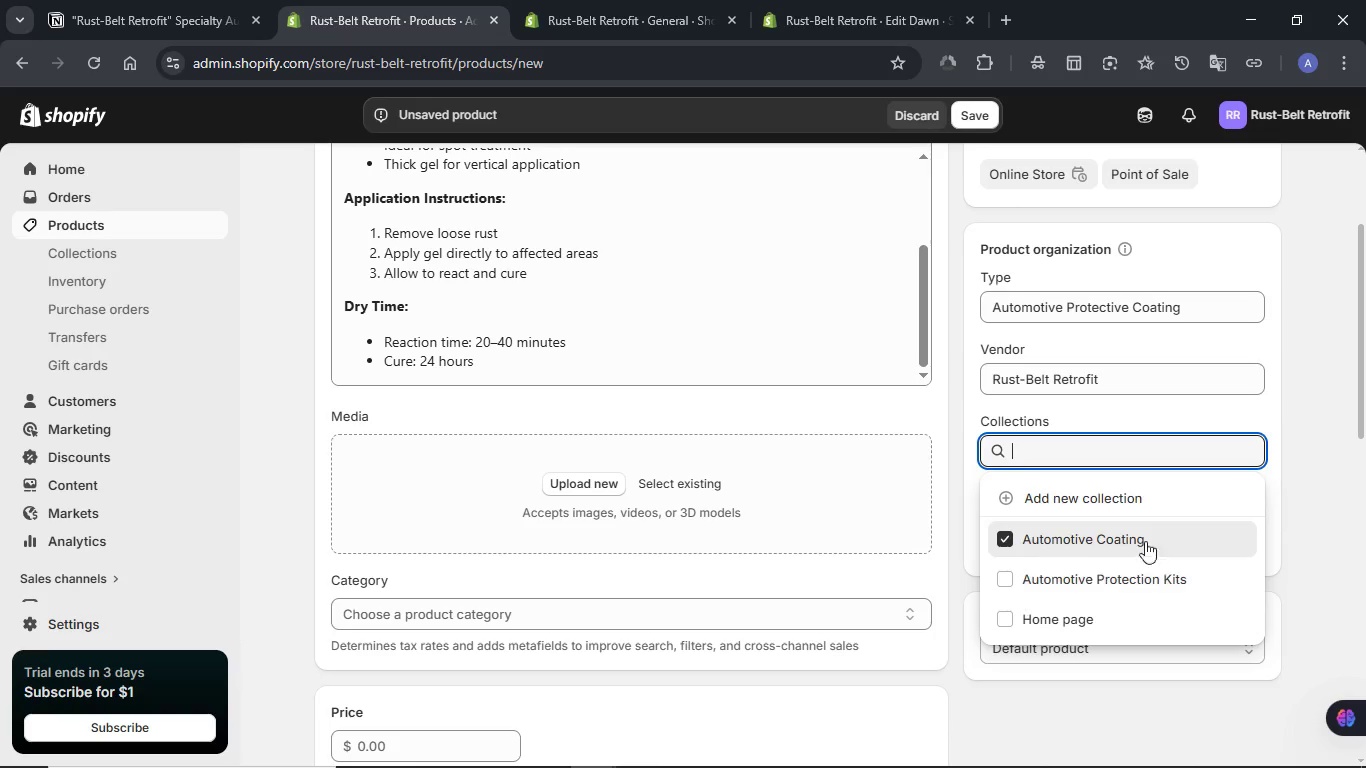 
left_click([1307, 477])
 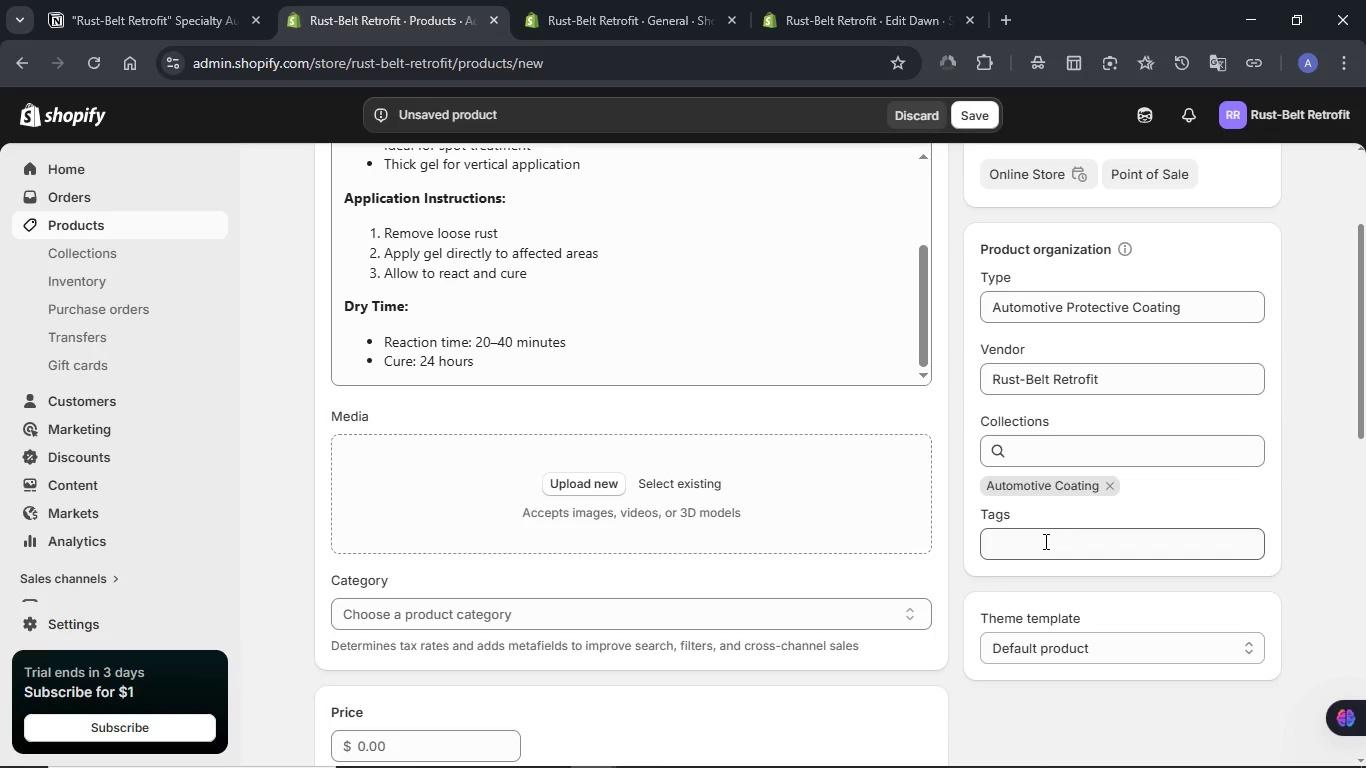 
left_click([1044, 541])
 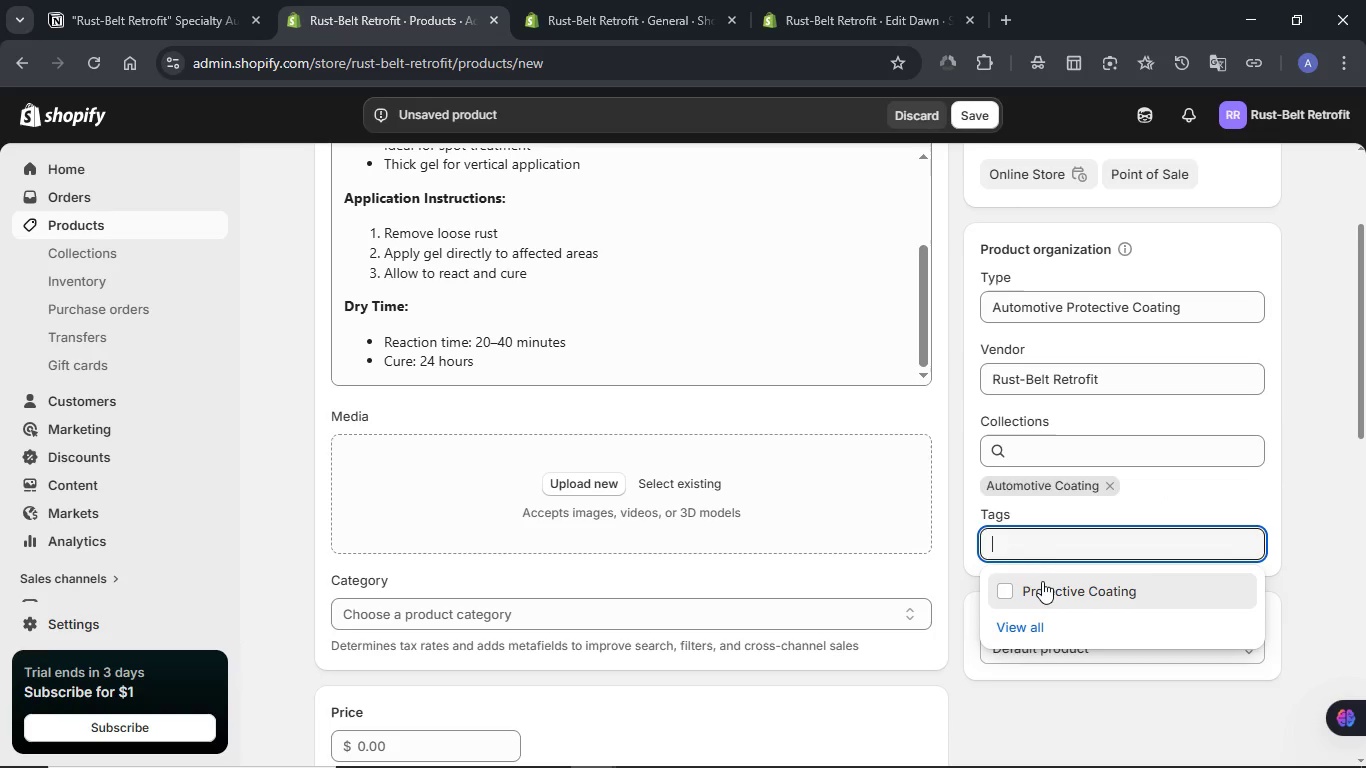 
left_click([1042, 583])
 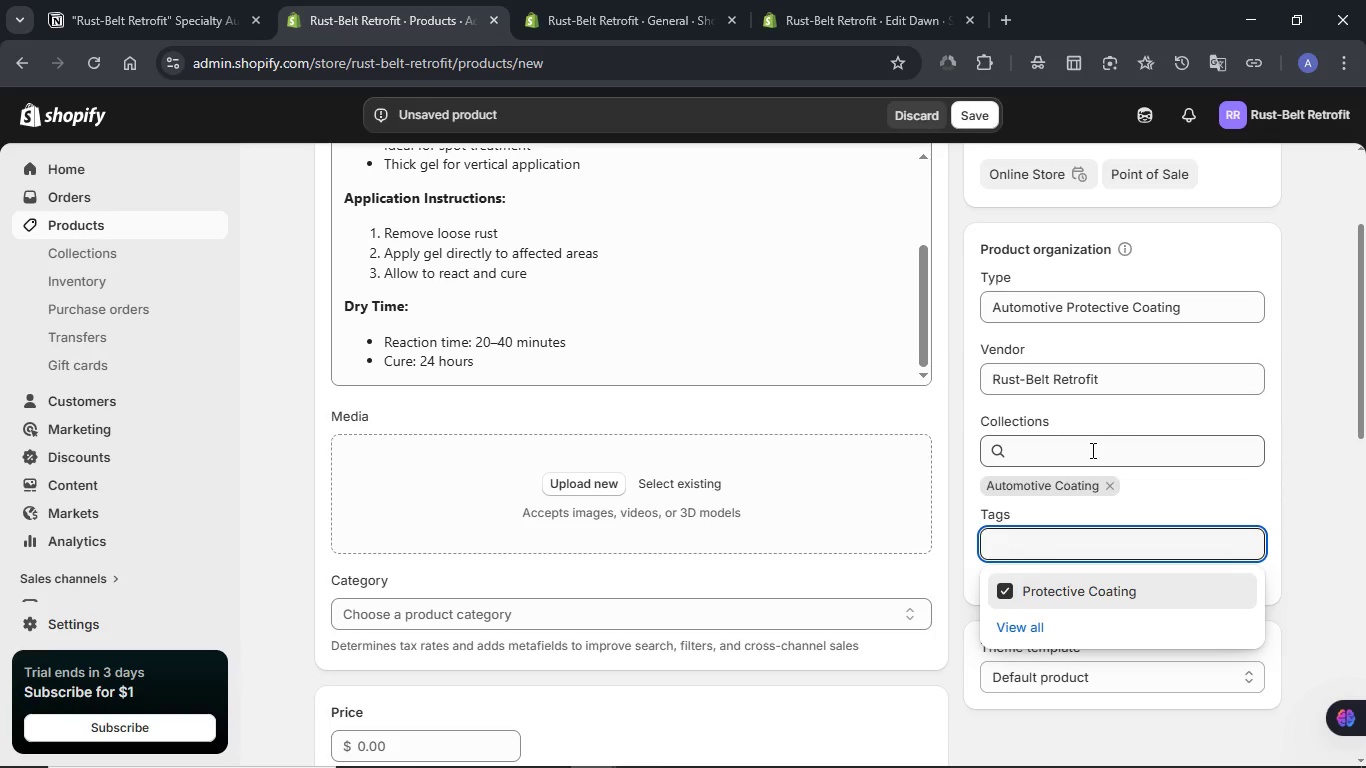 
left_click([1091, 450])
 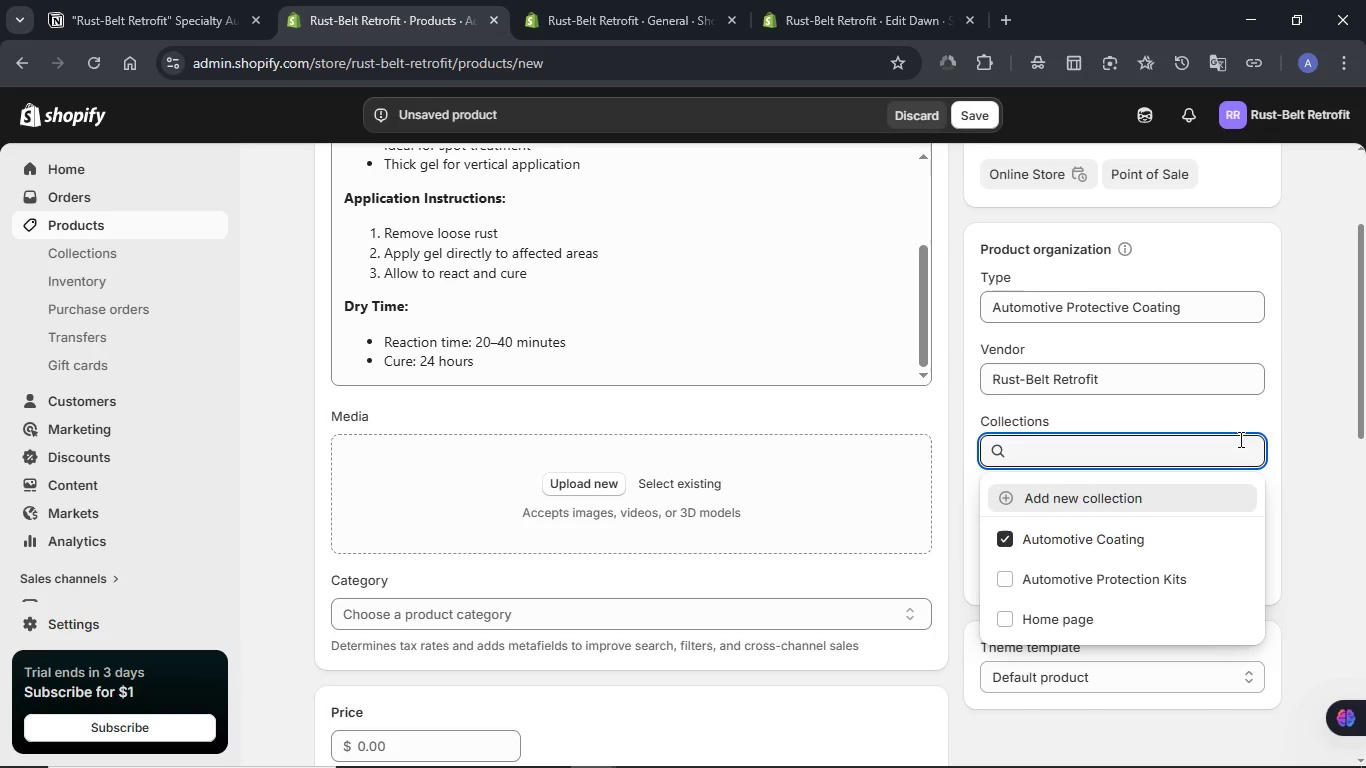 
left_click([1327, 435])
 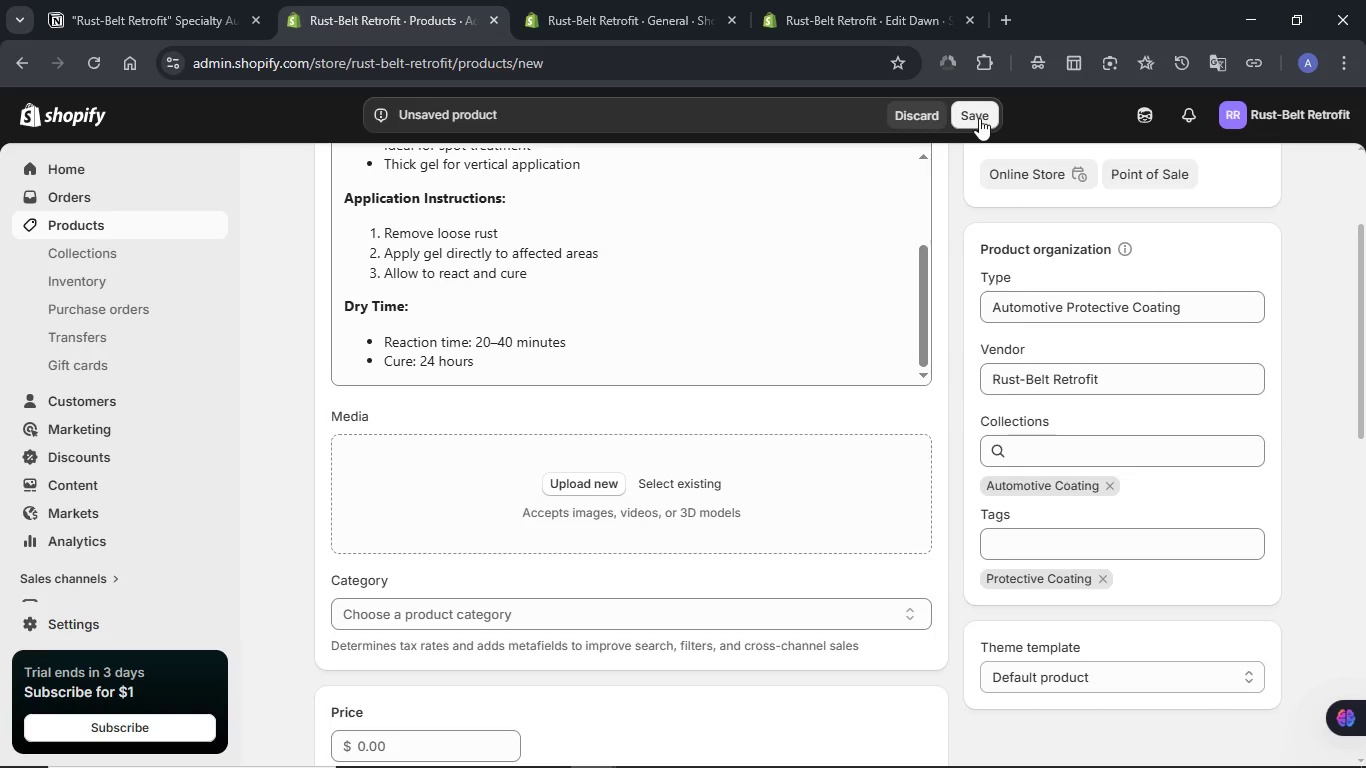 
left_click([979, 118])
 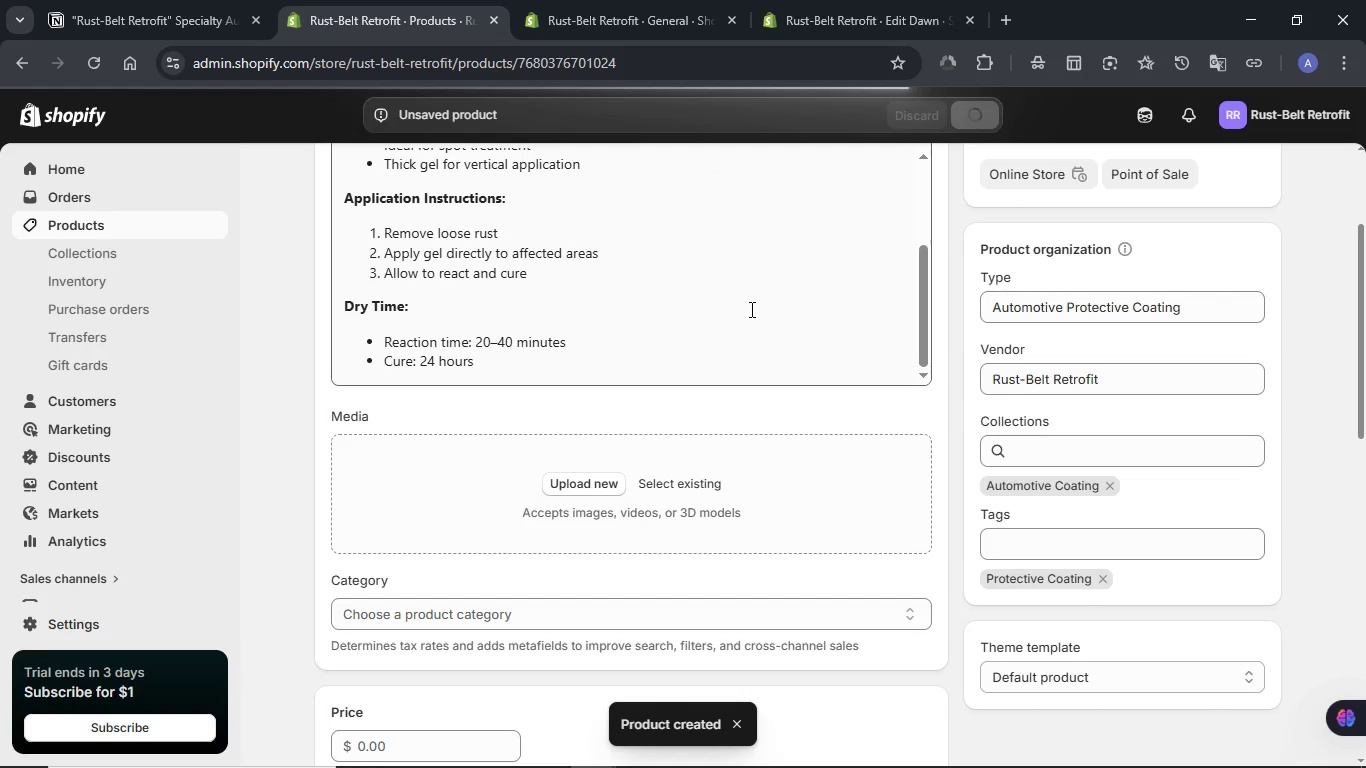 
wait(13.25)
 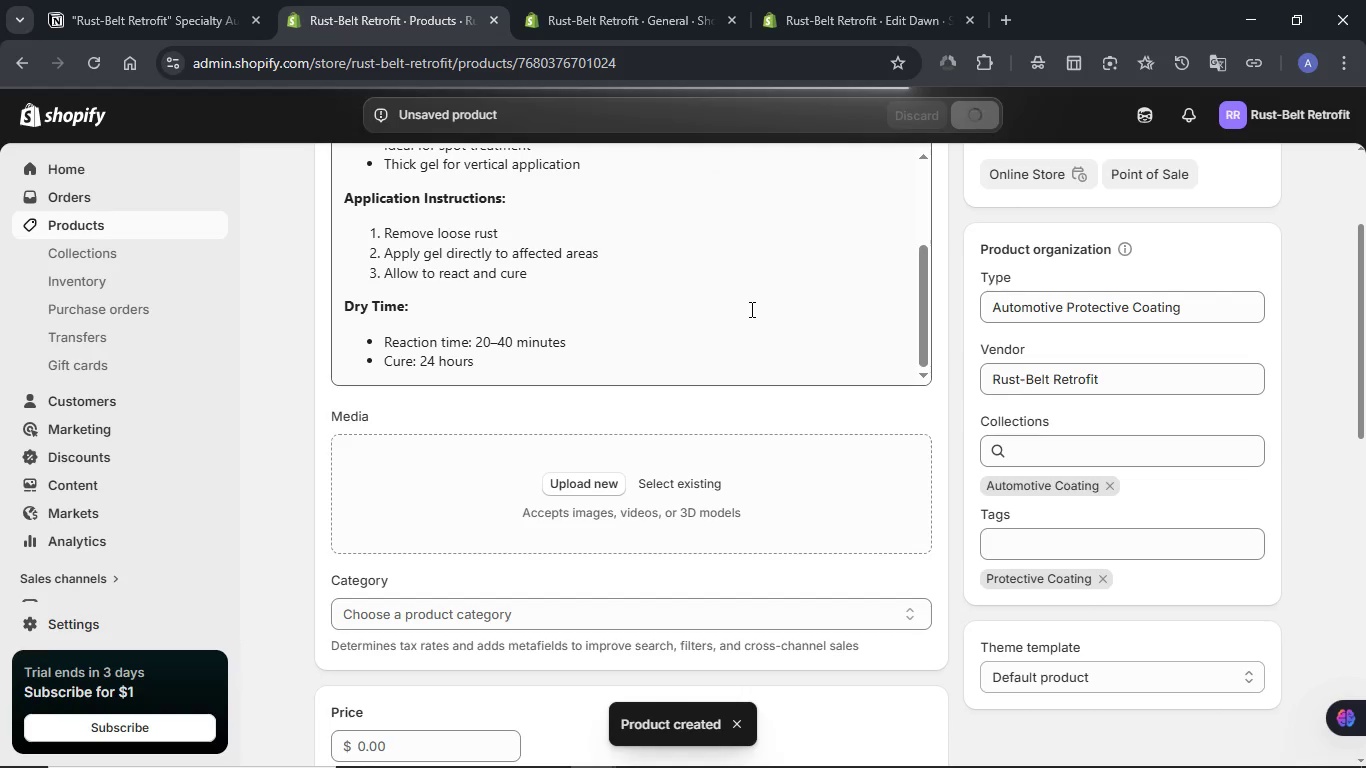 
scroll: coordinate [625, 335], scroll_direction: down, amount: 6.0
 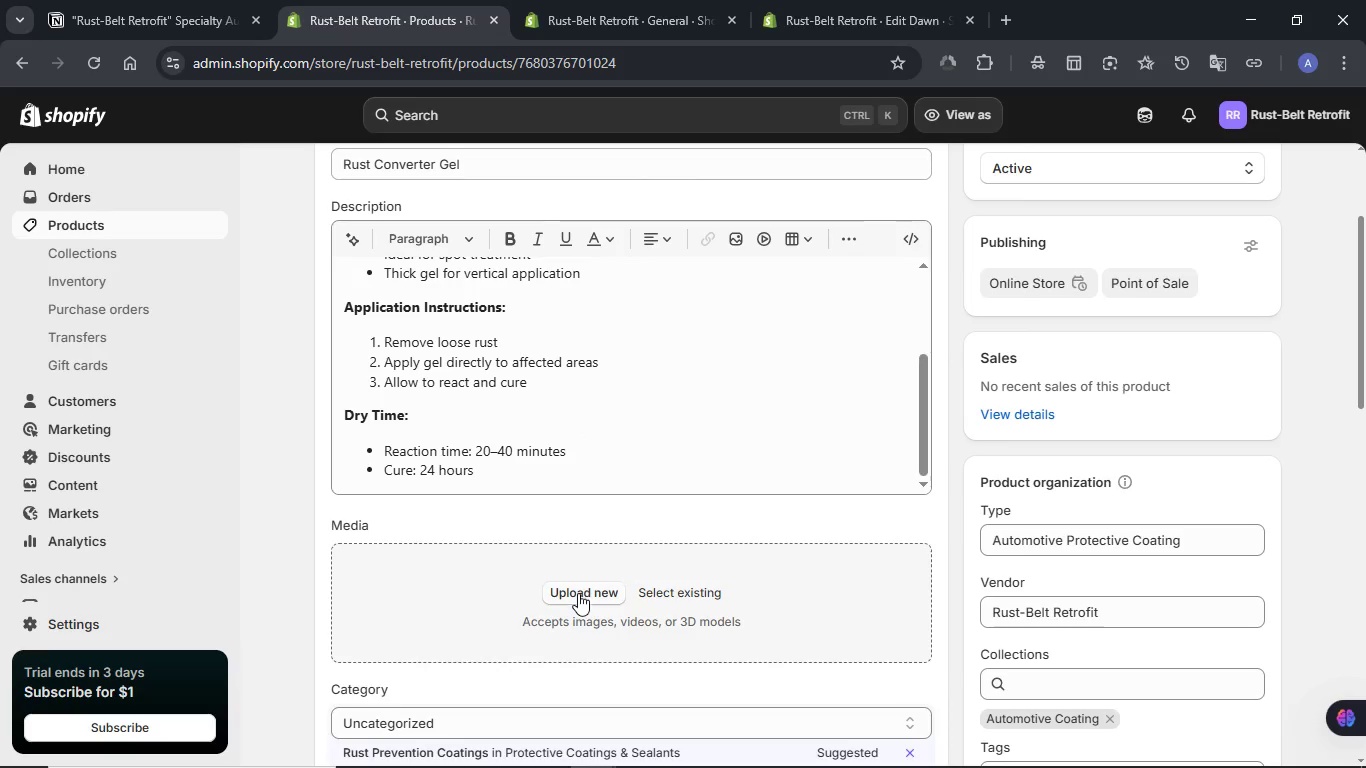 
left_click([578, 593])
 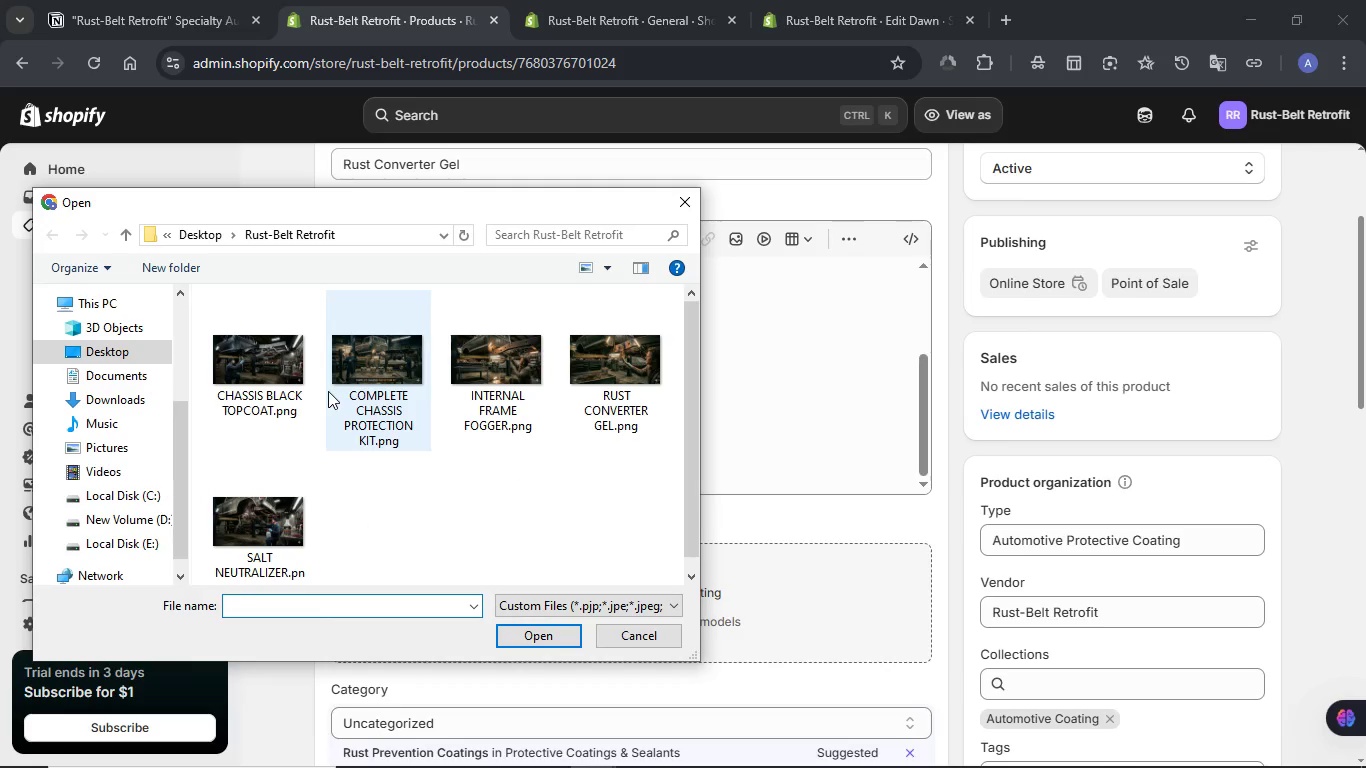 
left_click([616, 373])
 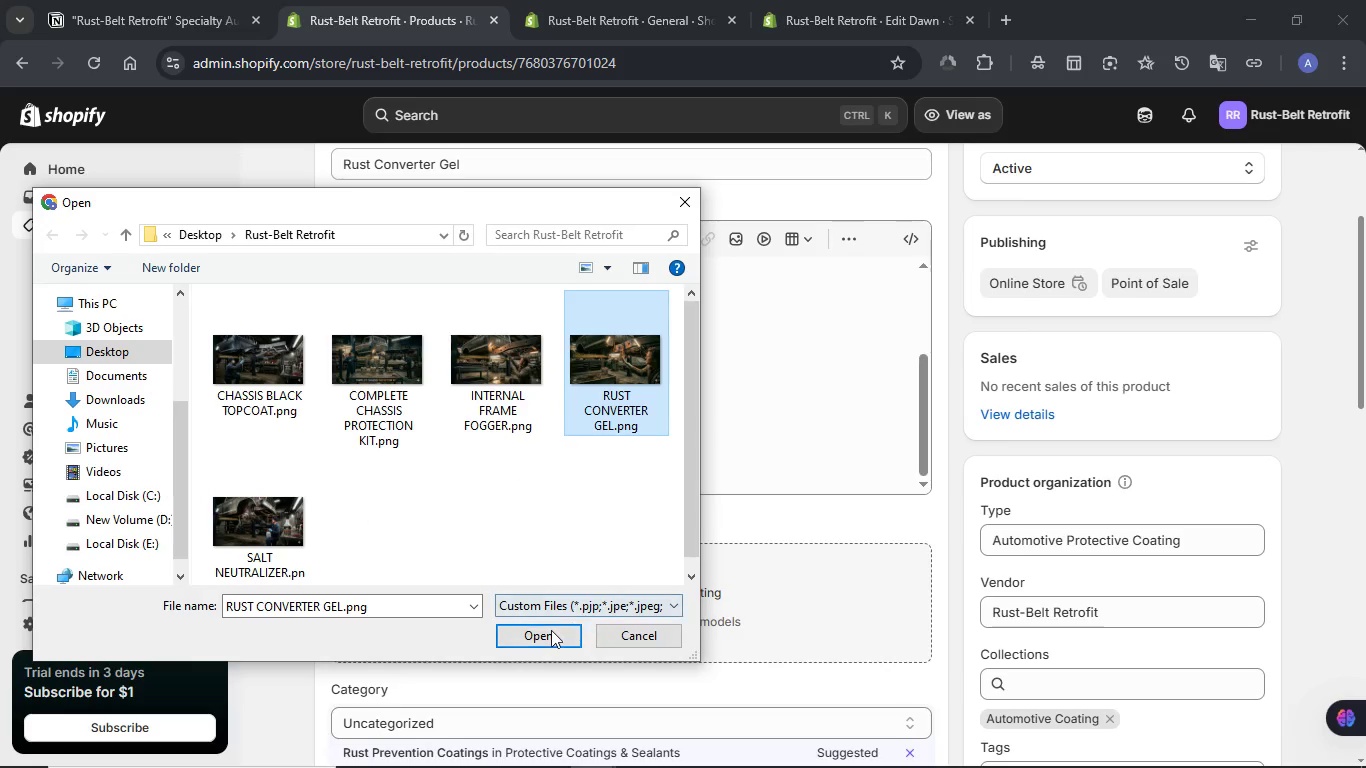 
left_click([551, 630])
 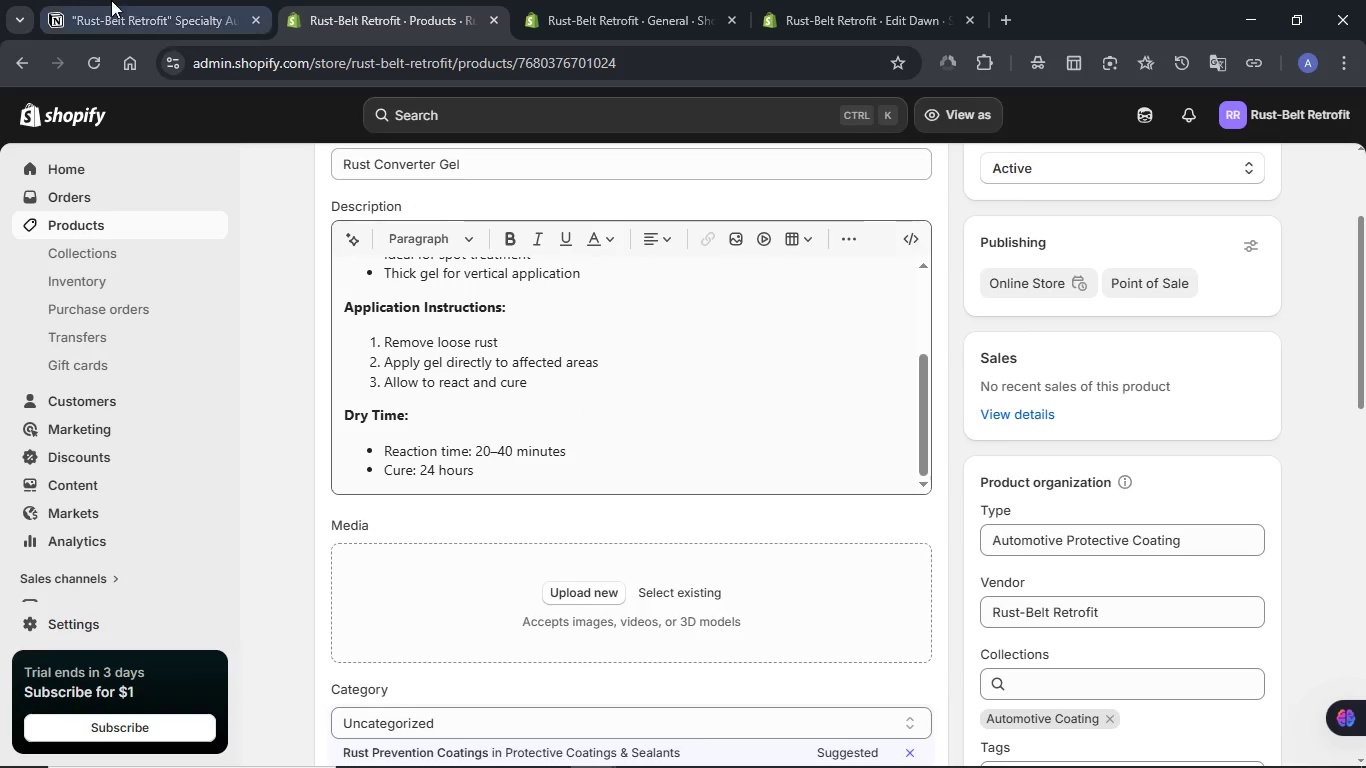 
left_click([102, 0])
 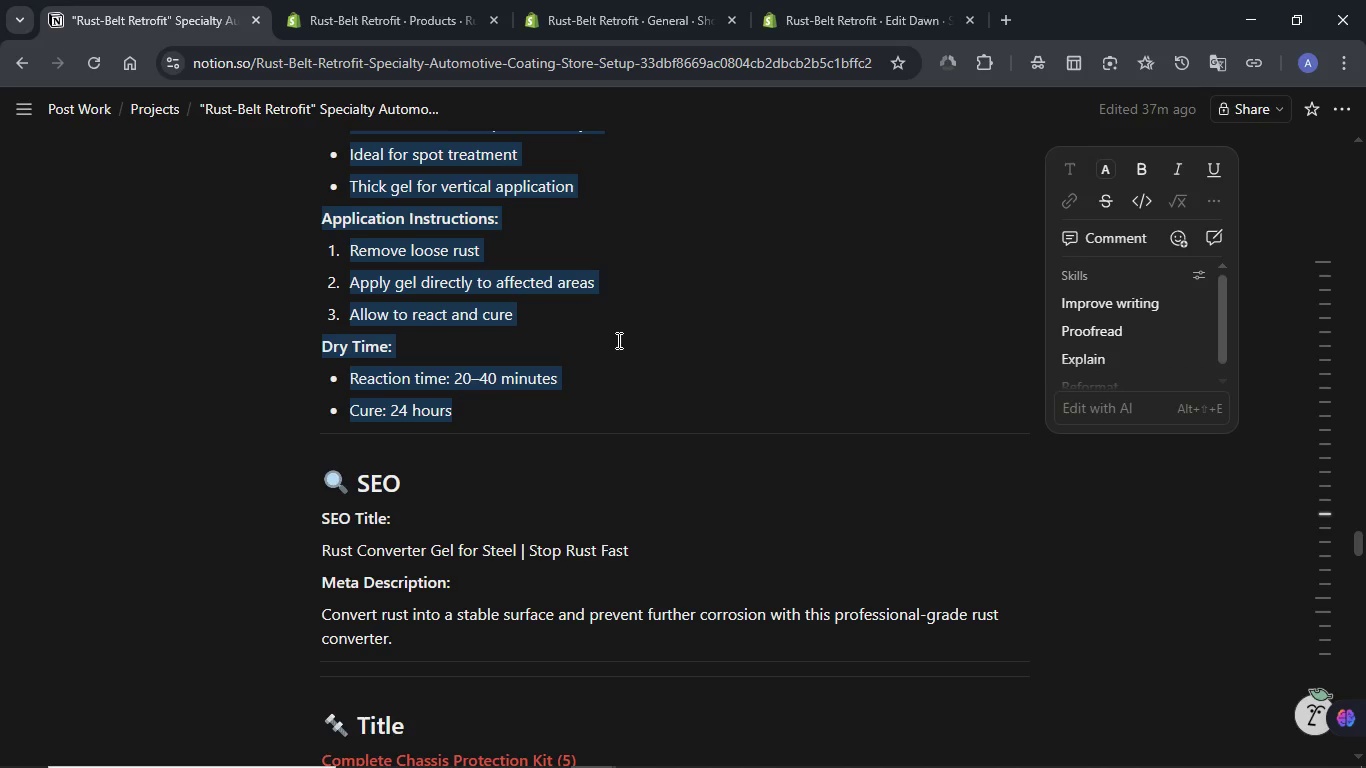 
left_click([617, 340])
 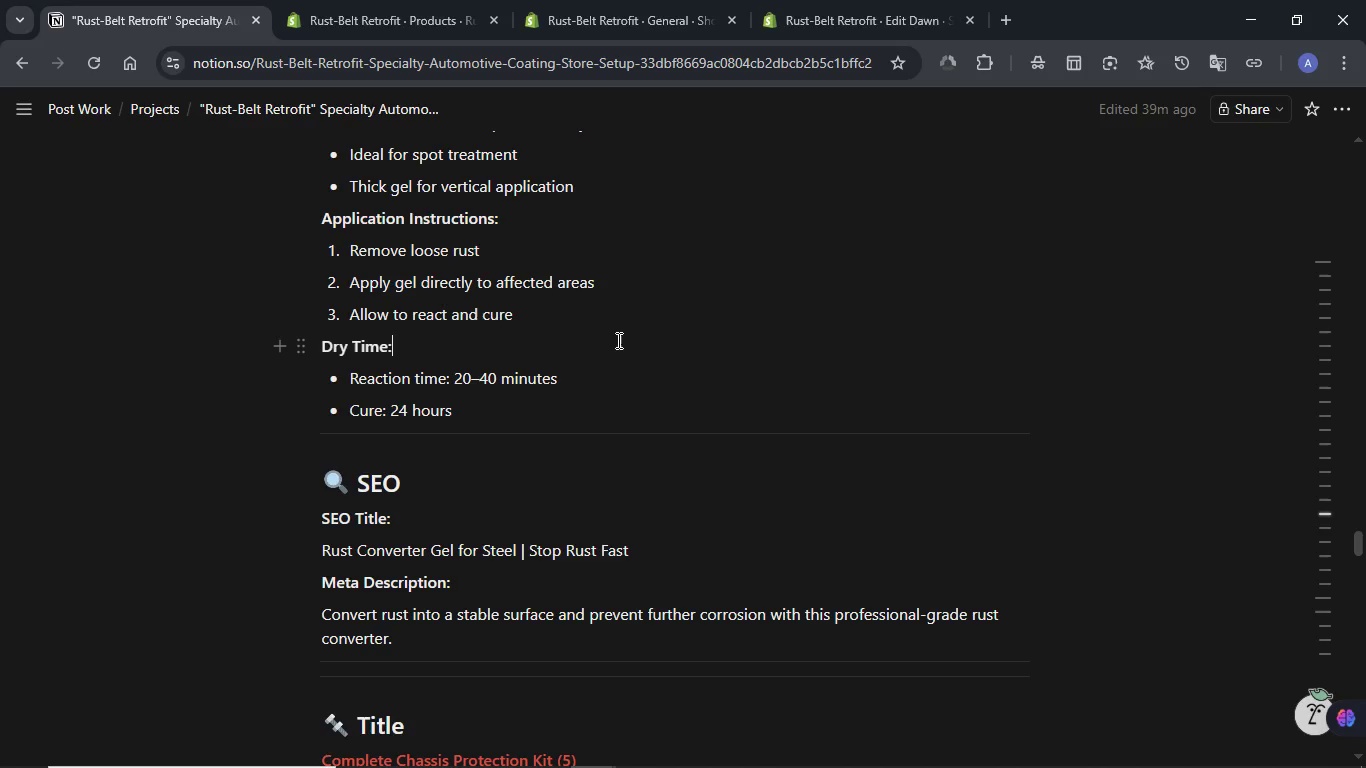 
scroll: coordinate [617, 340], scroll_direction: up, amount: 4.0
 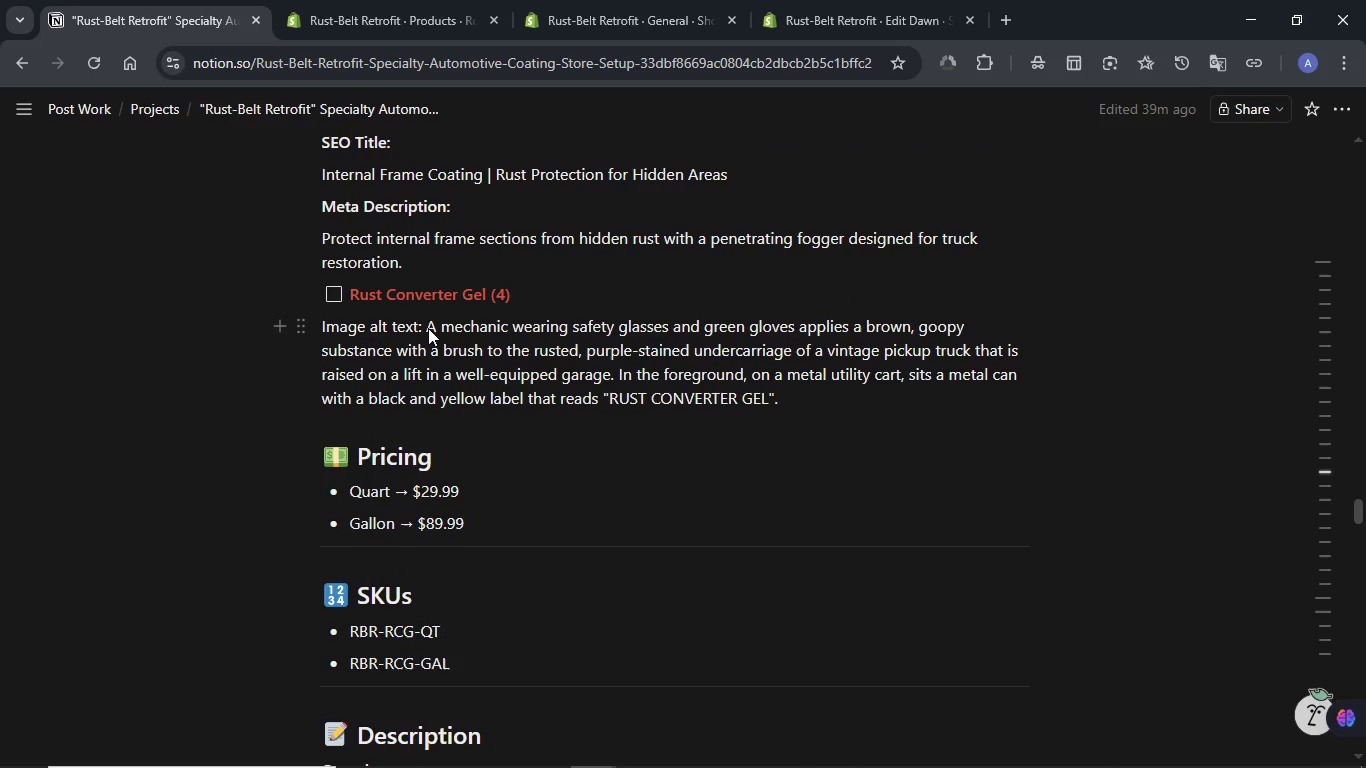 
left_click_drag(start_coordinate=[425, 326], to_coordinate=[780, 399])
 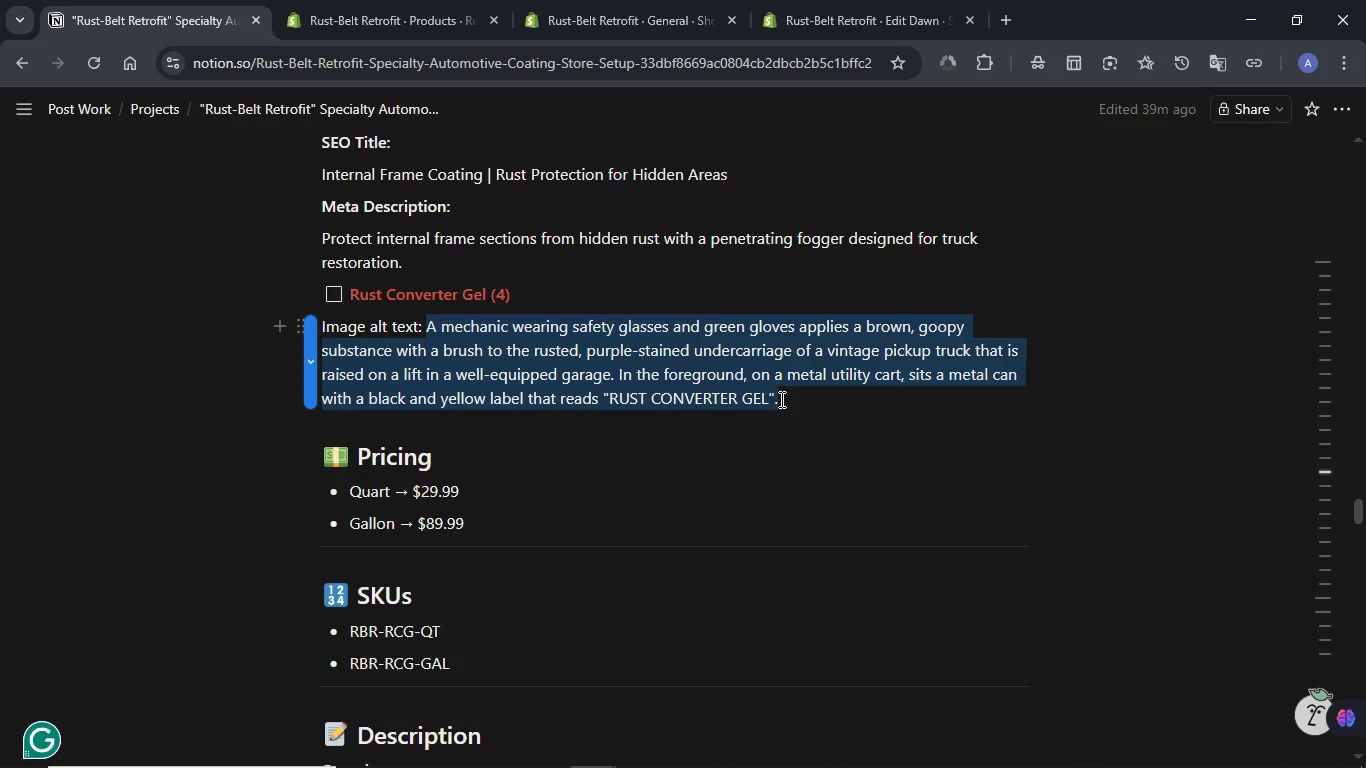 
key(Control+C)
 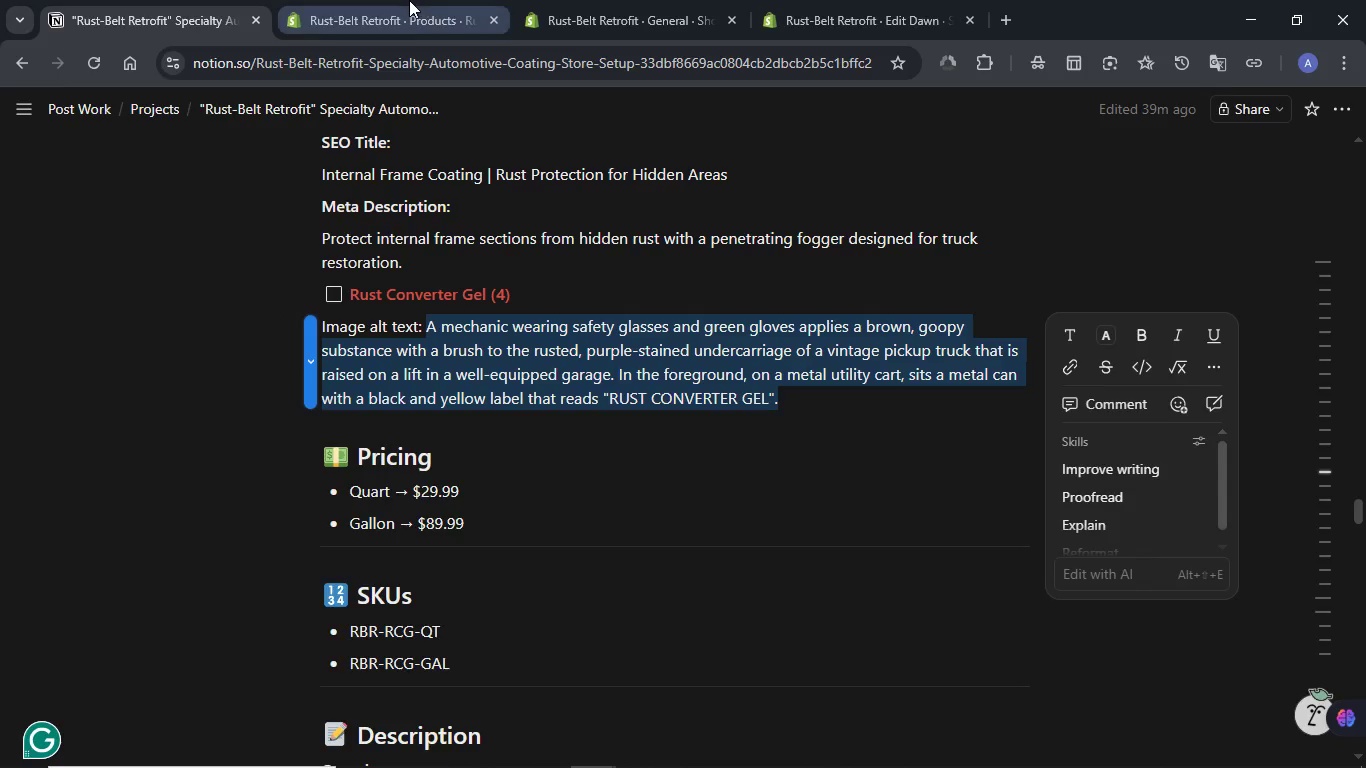 
left_click([409, 0])
 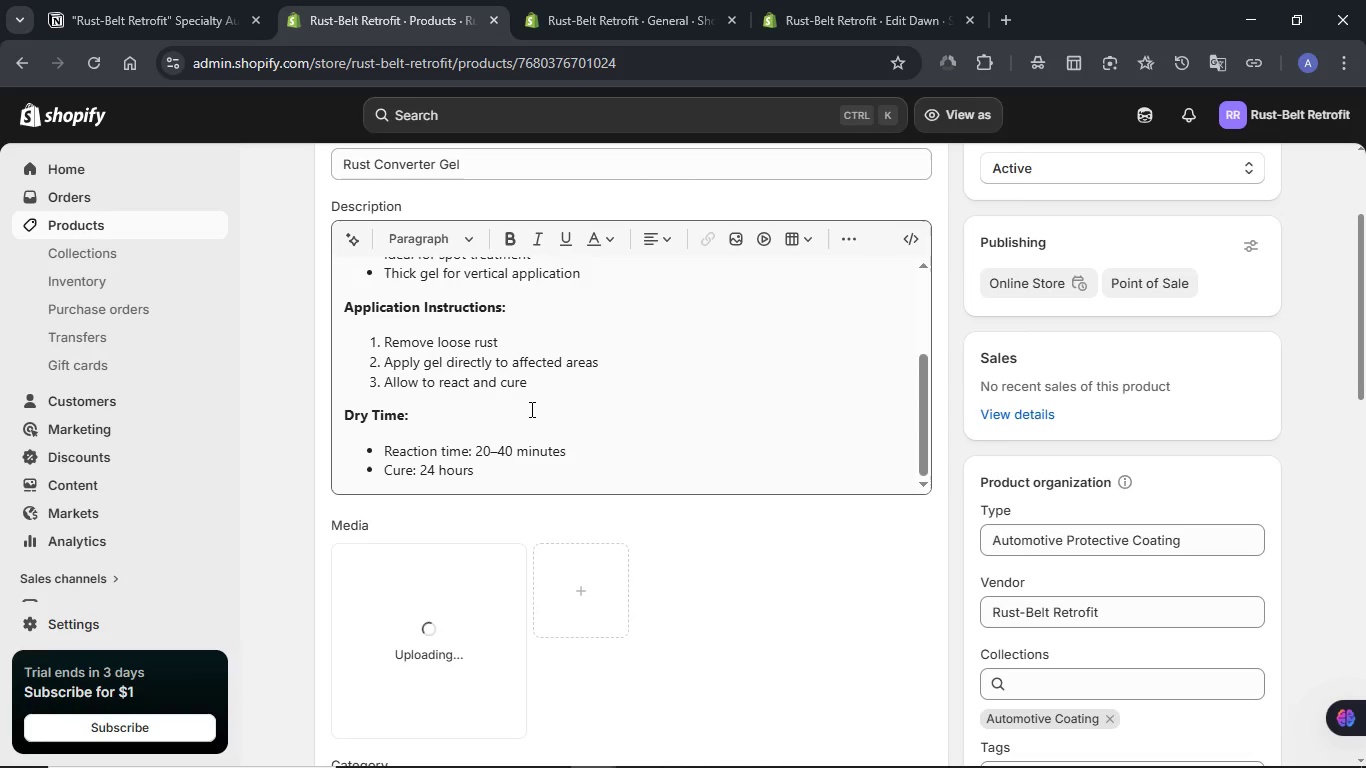 
scroll: coordinate [530, 409], scroll_direction: down, amount: 1.0
 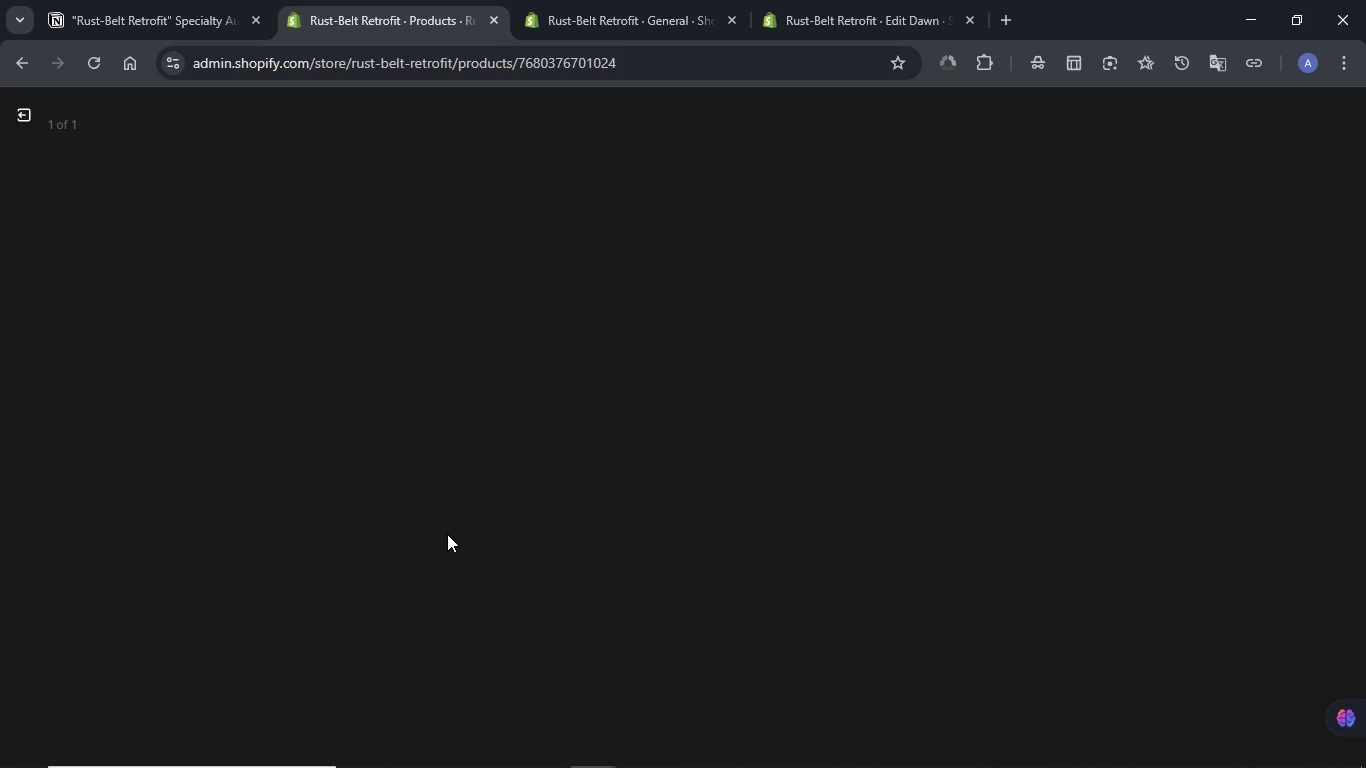 
wait(15.62)
 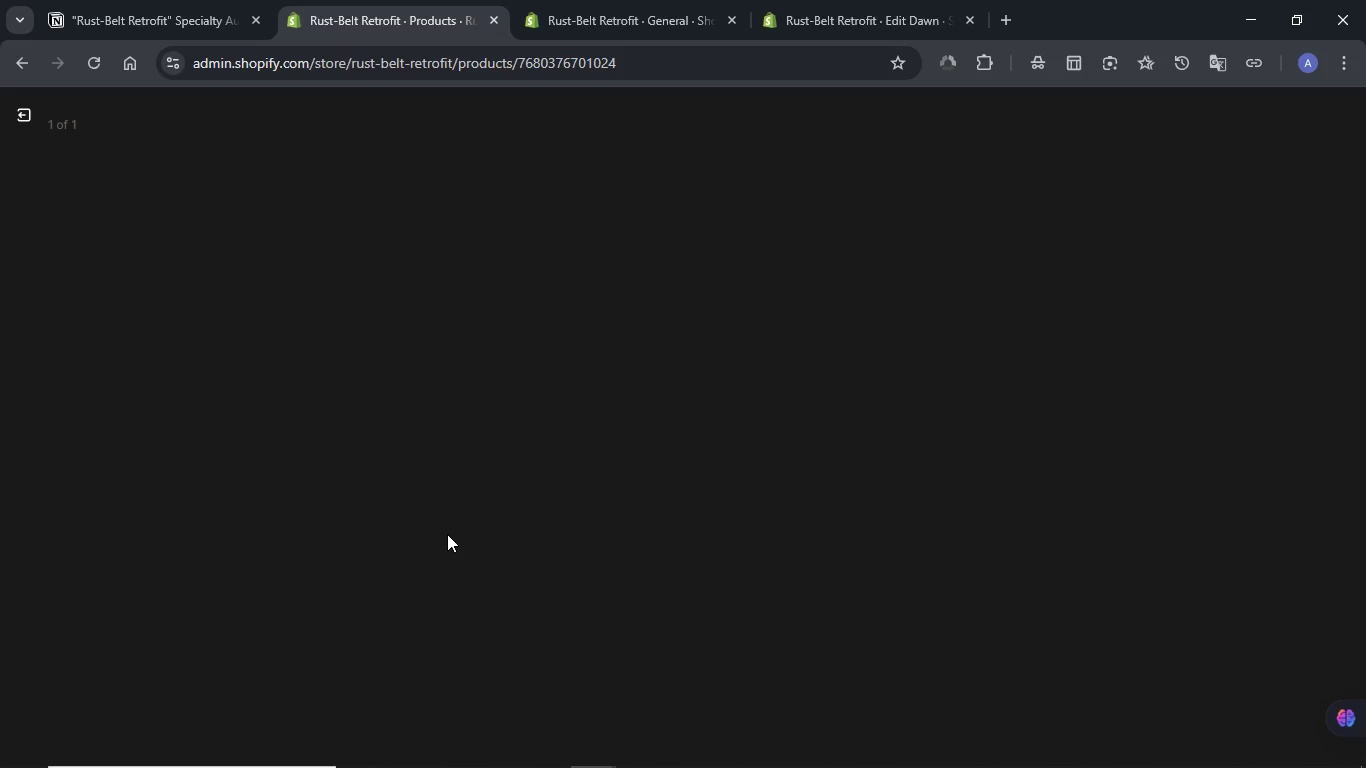 
left_click([1123, 350])
 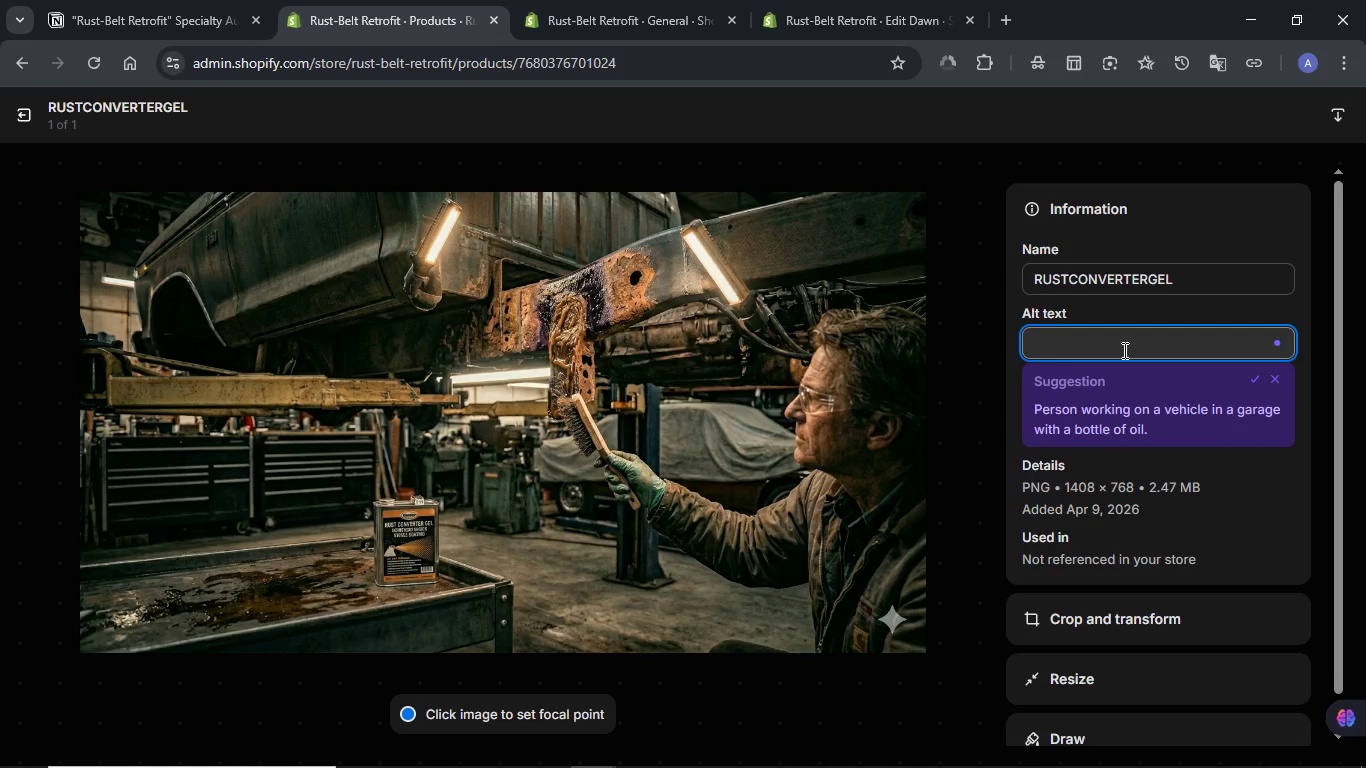 
key(Control+V)
 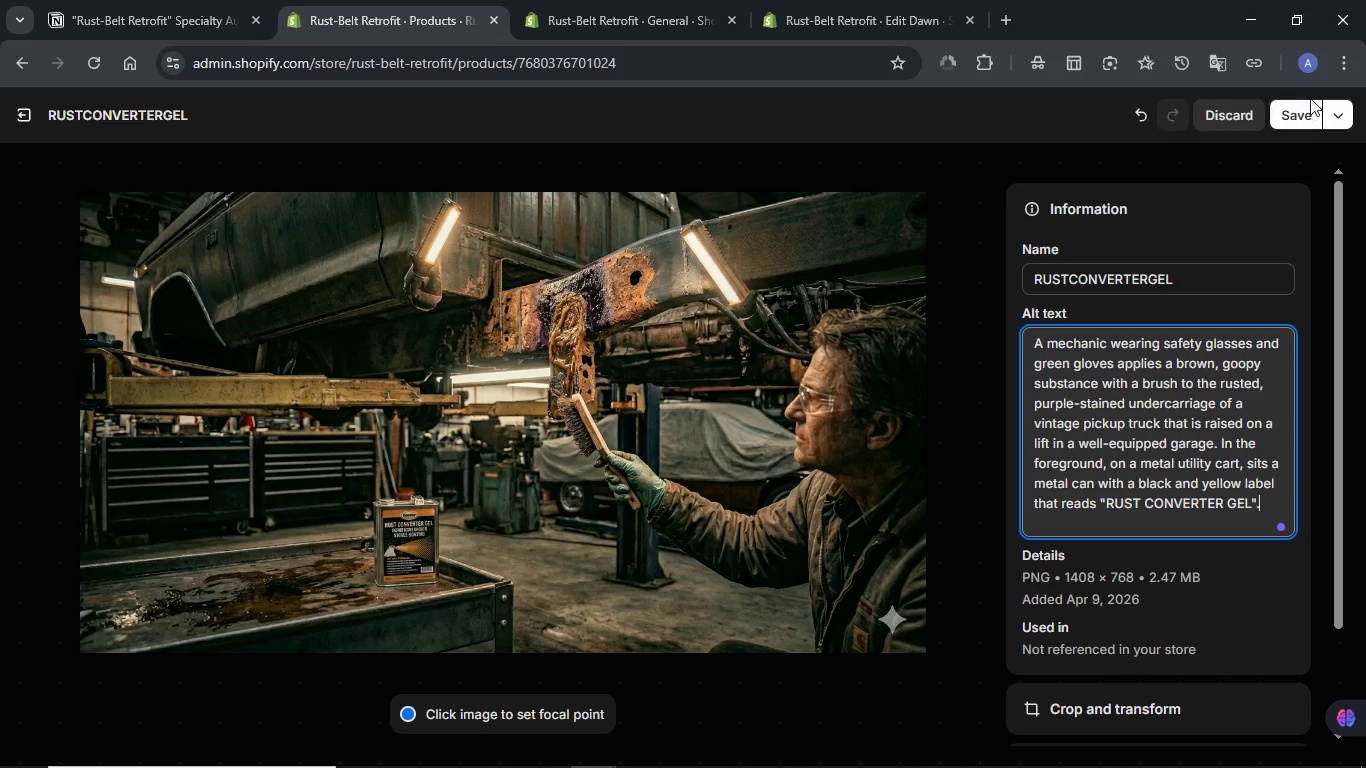 
left_click([1296, 110])
 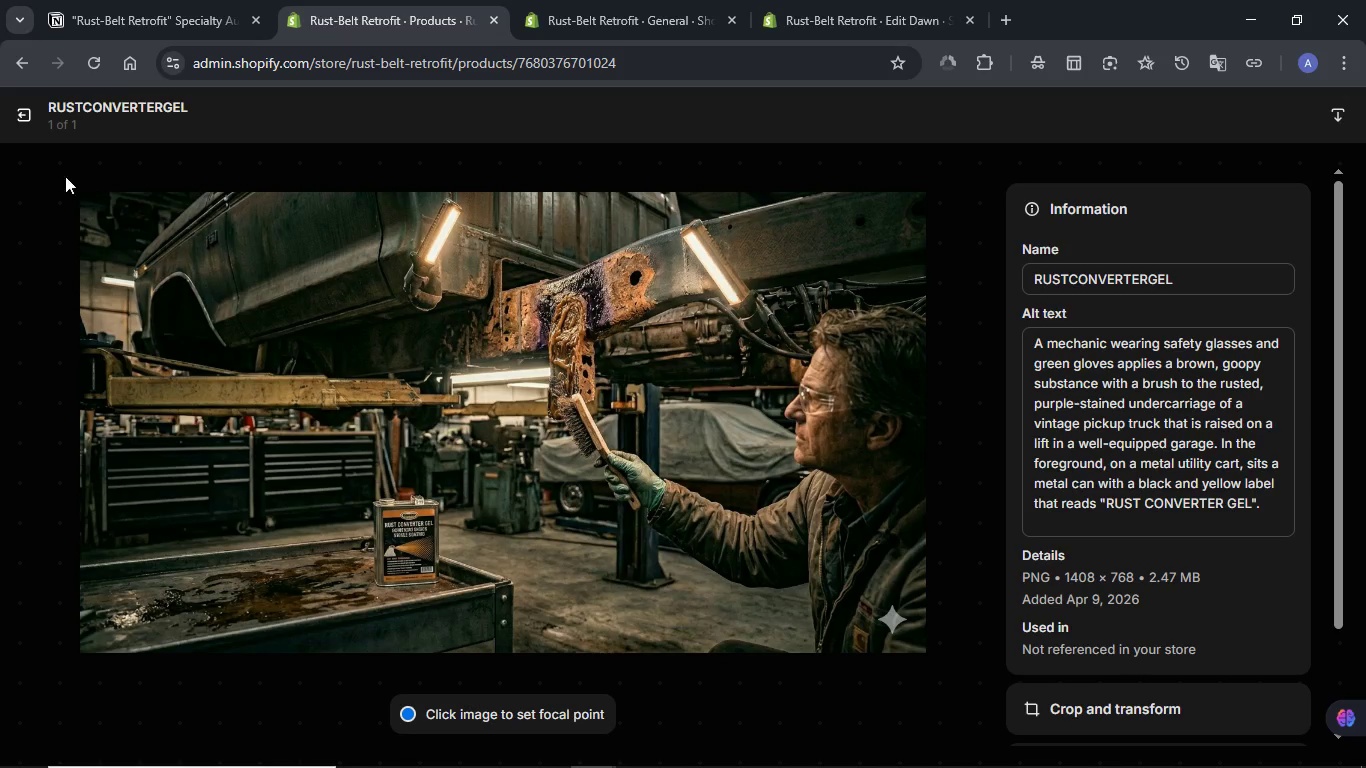 
left_click([18, 113])
 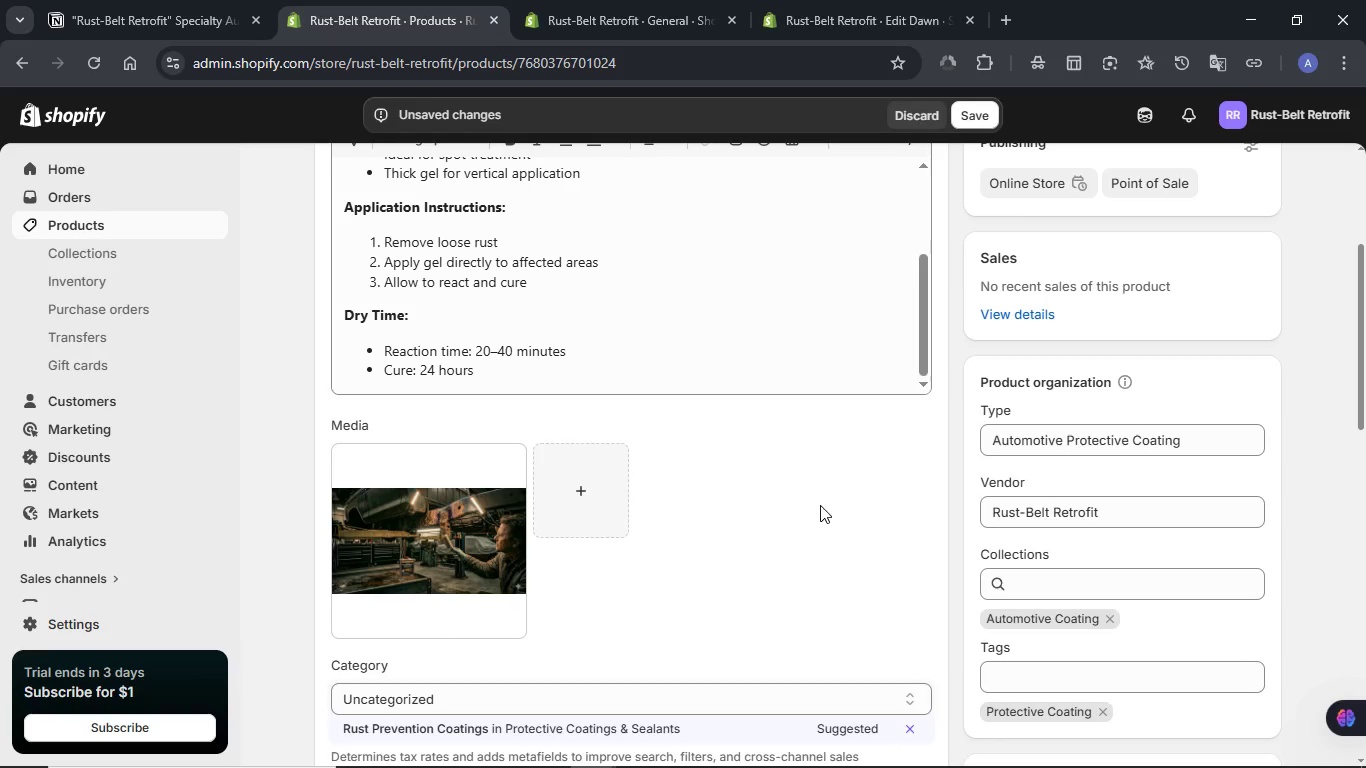 
scroll: coordinate [820, 505], scroll_direction: down, amount: 7.0
 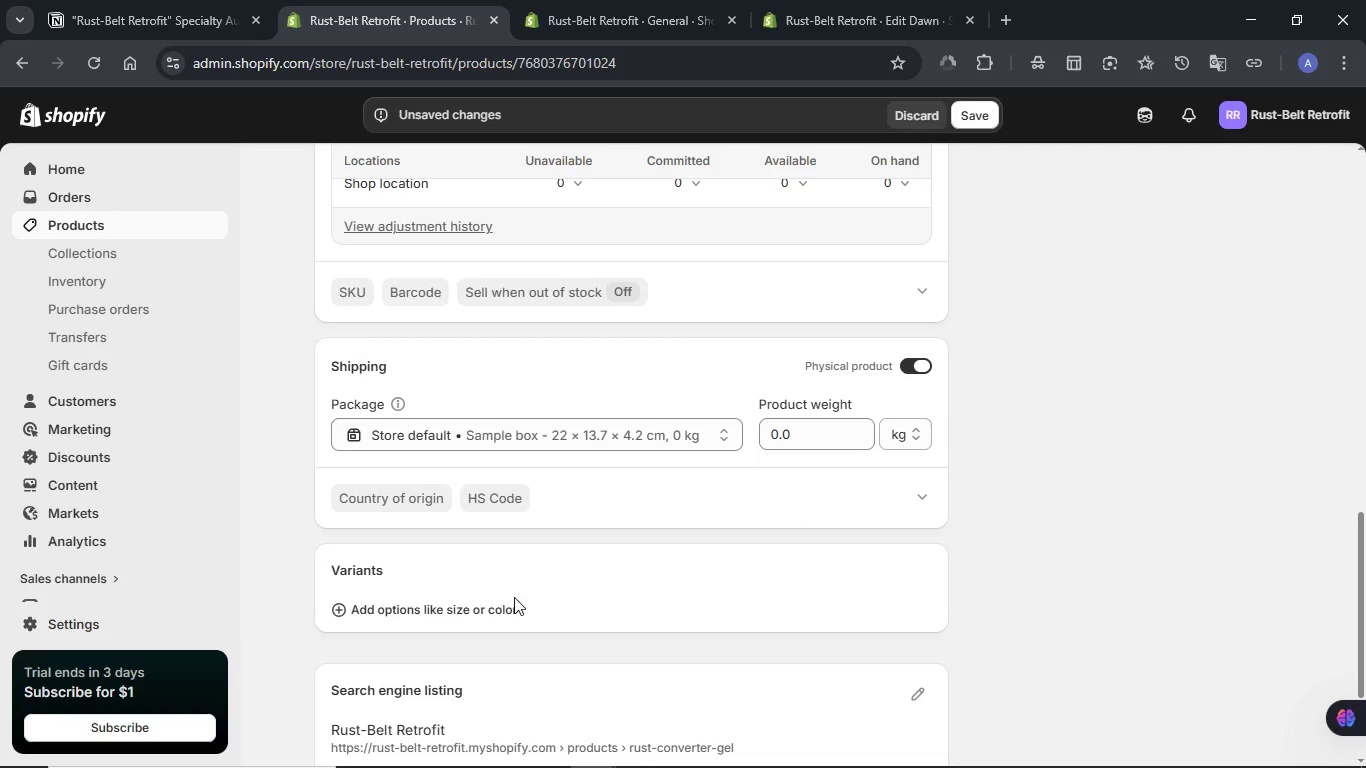 
left_click([478, 606])
 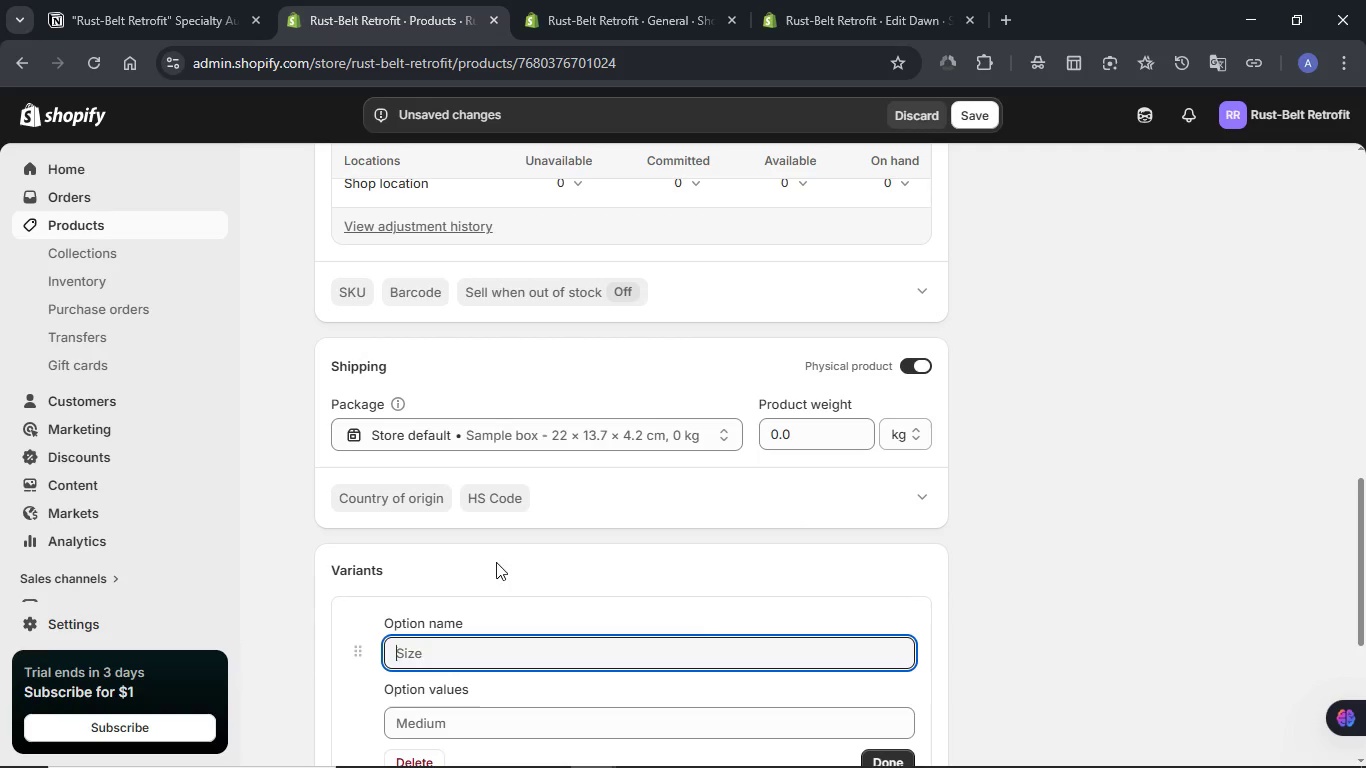 
scroll: coordinate [487, 583], scroll_direction: down, amount: 1.0
 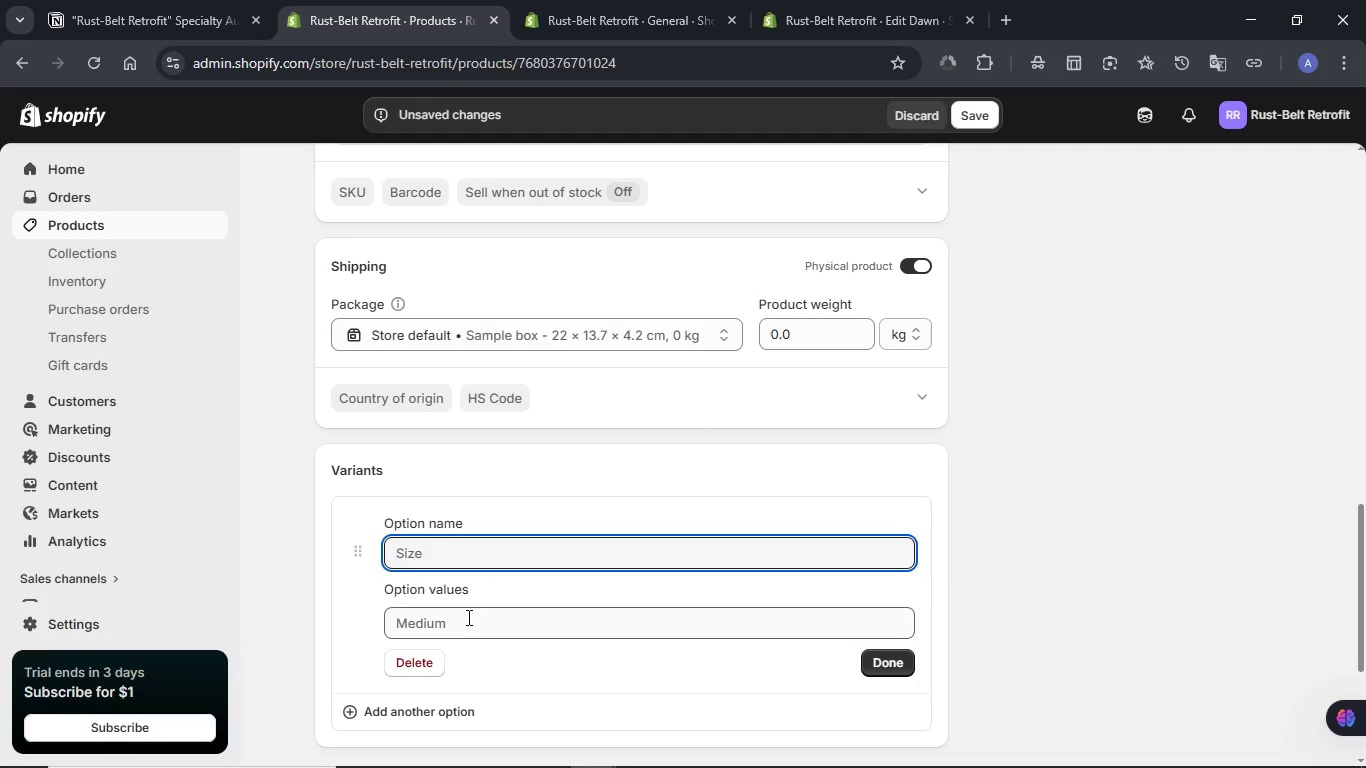 
left_click([467, 619])
 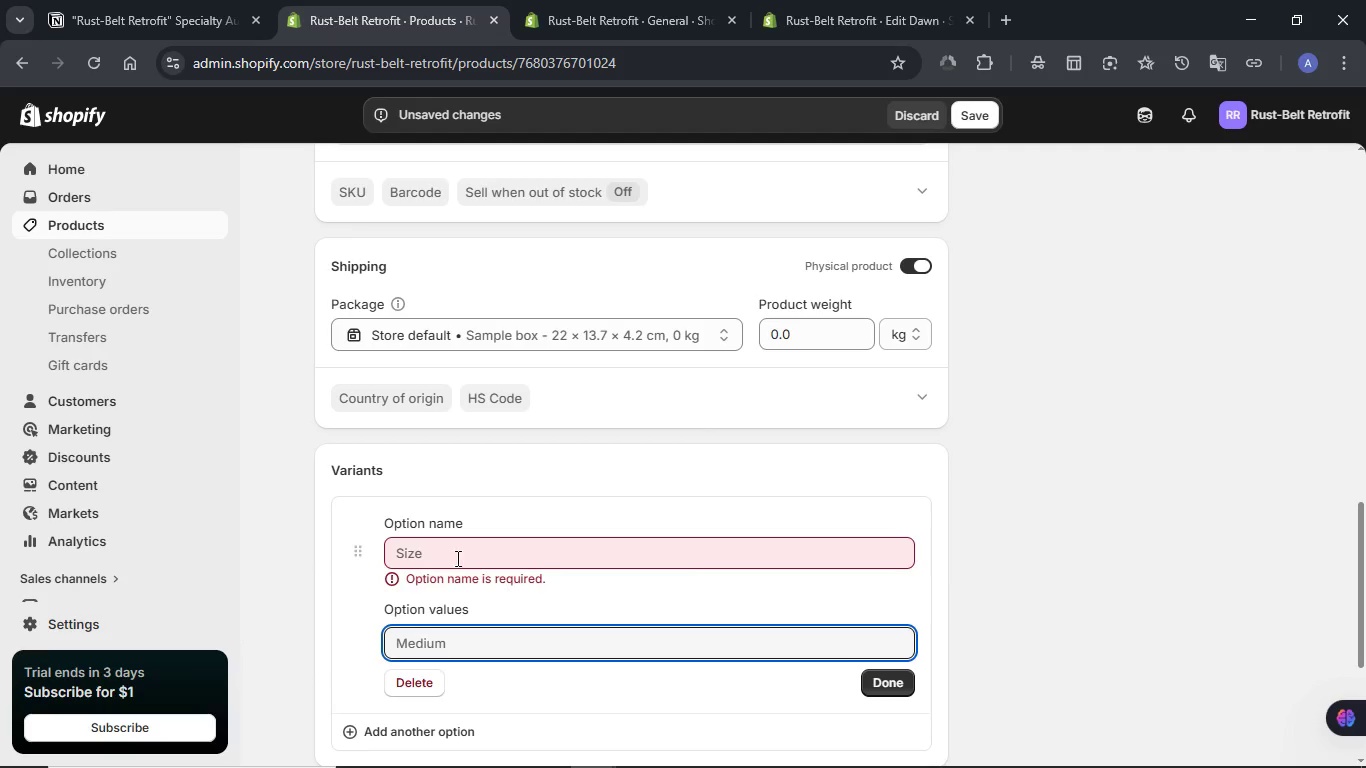 
left_click([456, 556])
 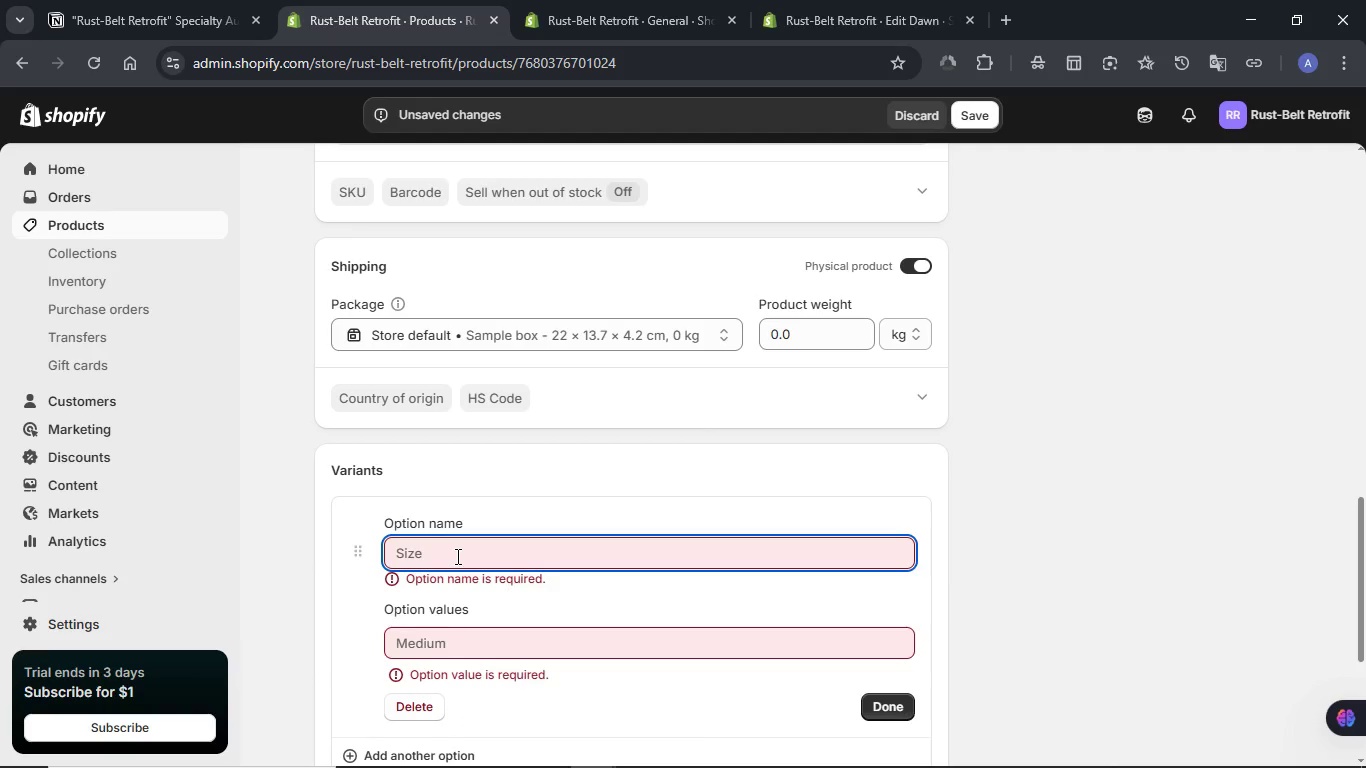 
type(Size)
 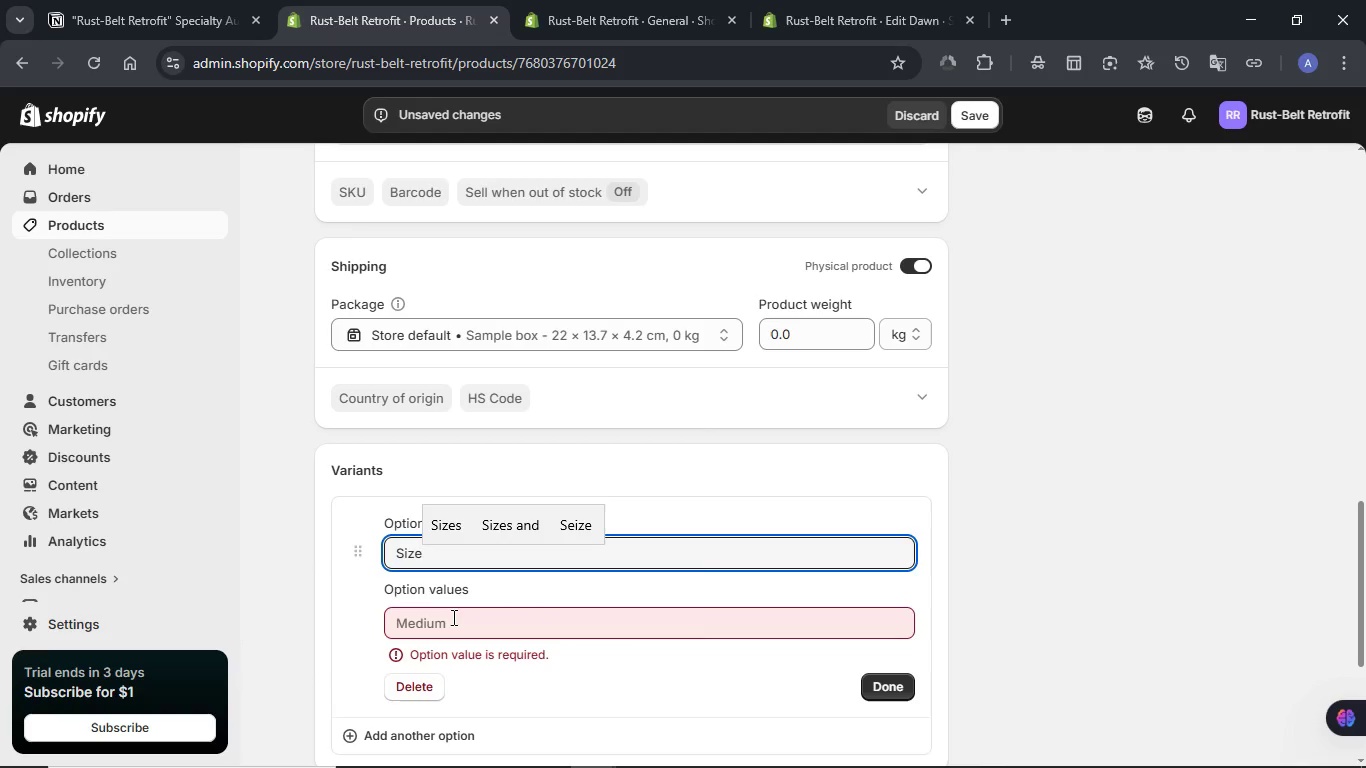 
left_click([451, 620])
 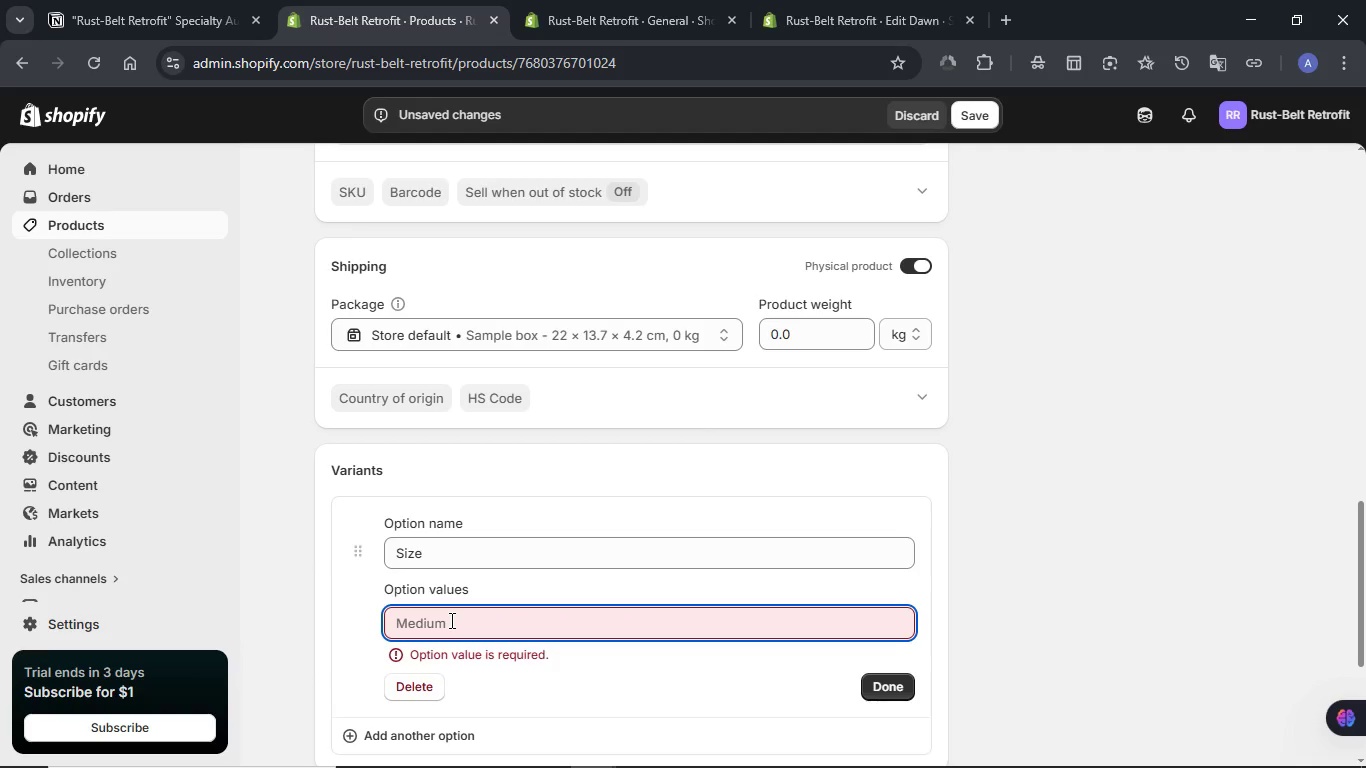 
type(1 Quart)
 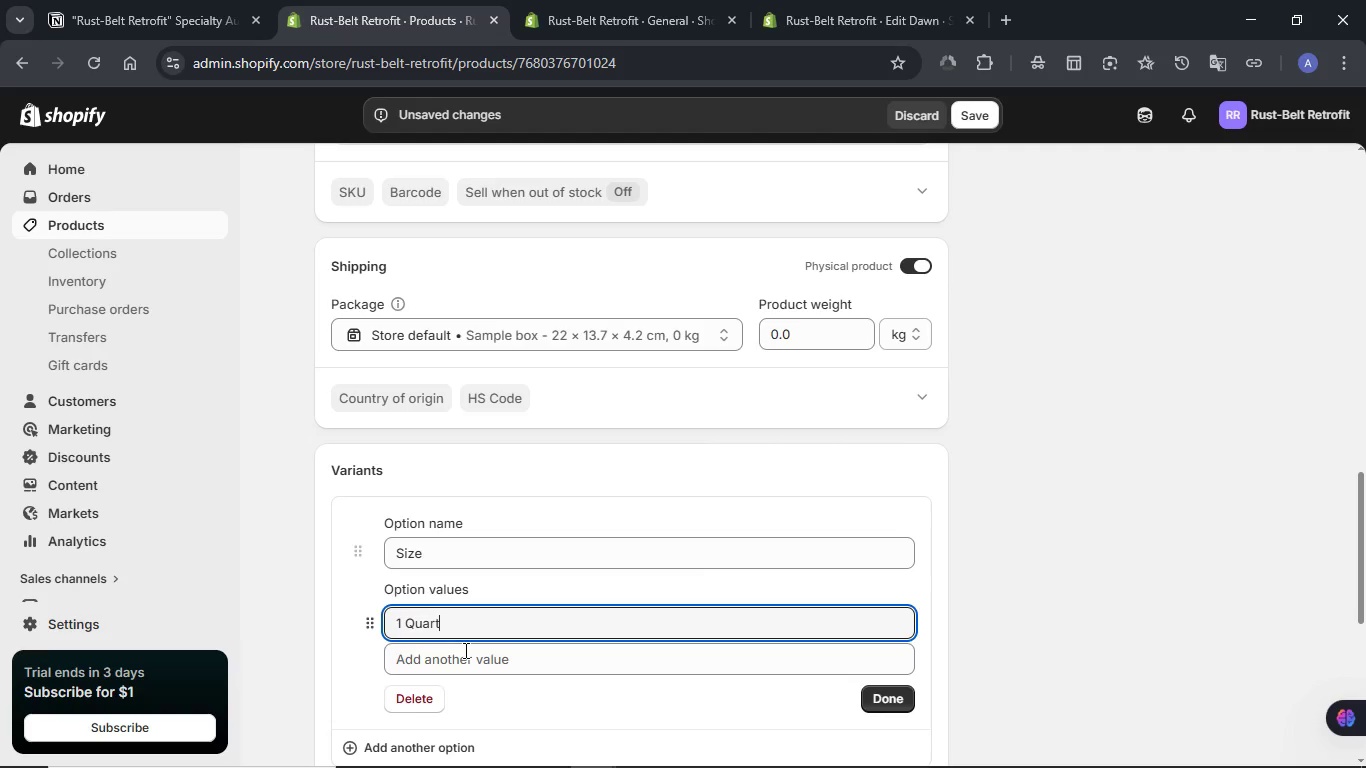 
left_click([464, 655])
 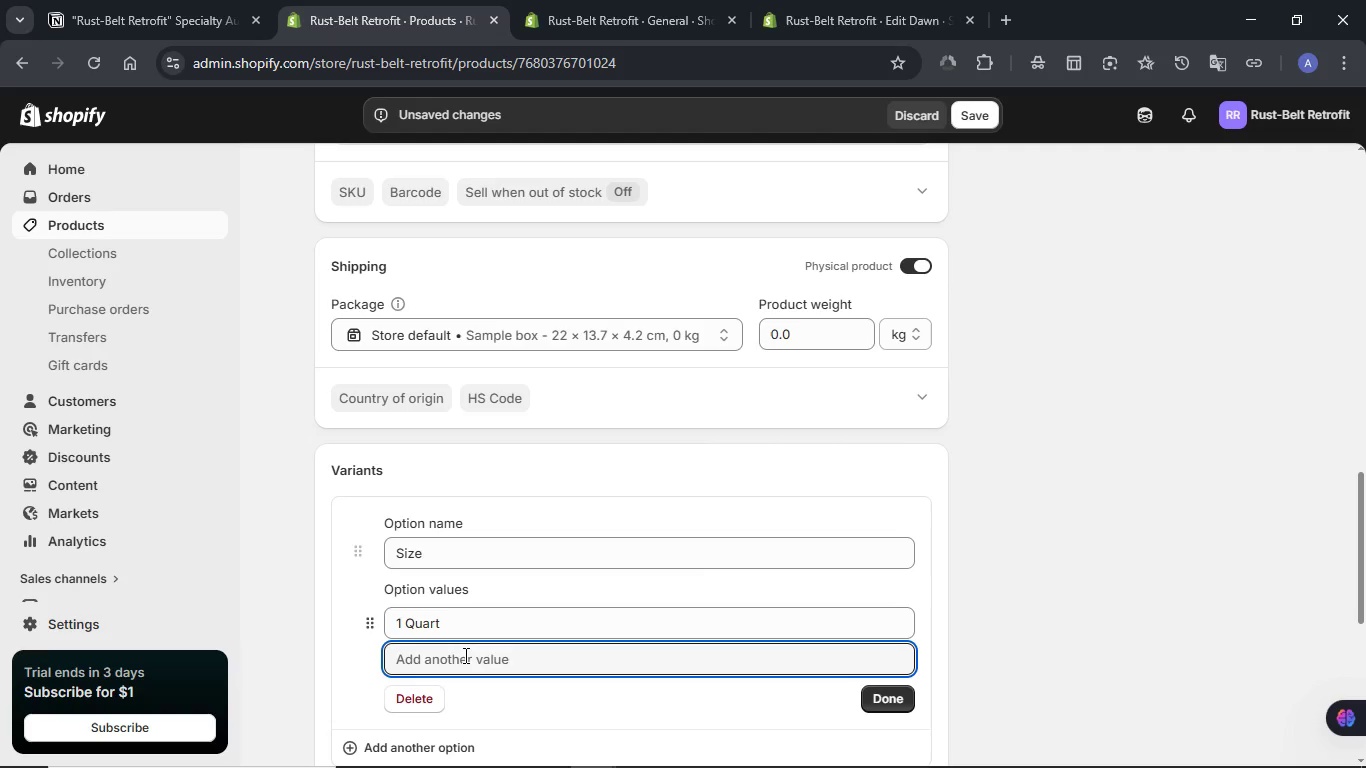 
type(1 Gallon)
 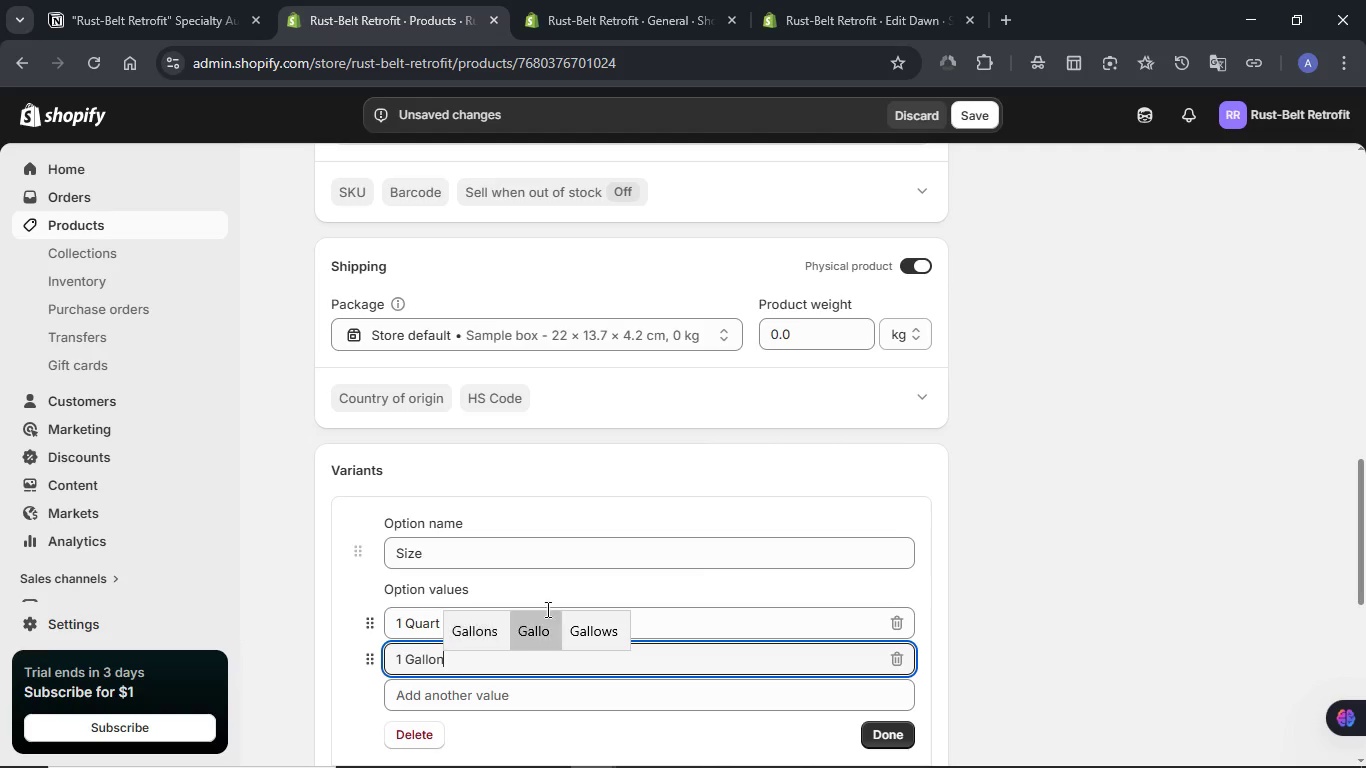 
scroll: coordinate [810, 598], scroll_direction: down, amount: 1.0
 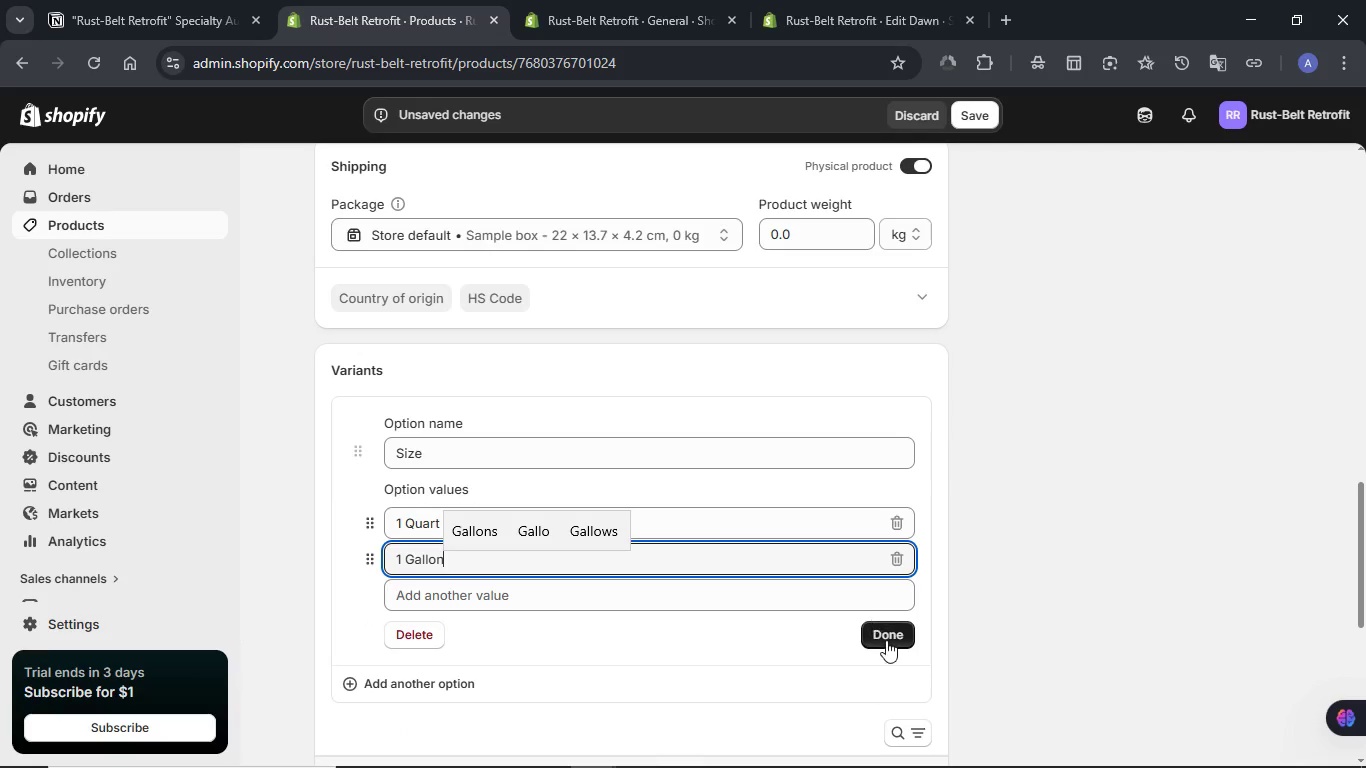 
left_click([886, 640])
 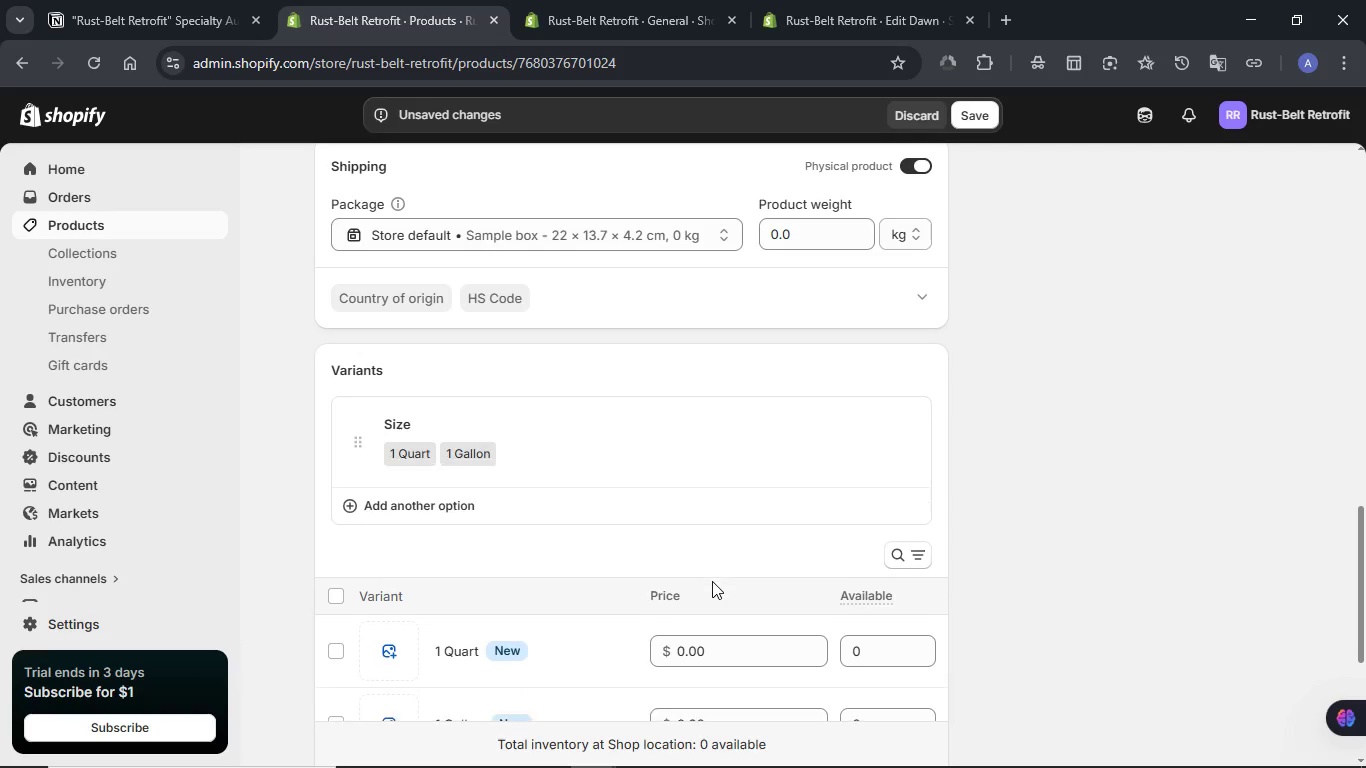 
scroll: coordinate [712, 581], scroll_direction: down, amount: 1.0
 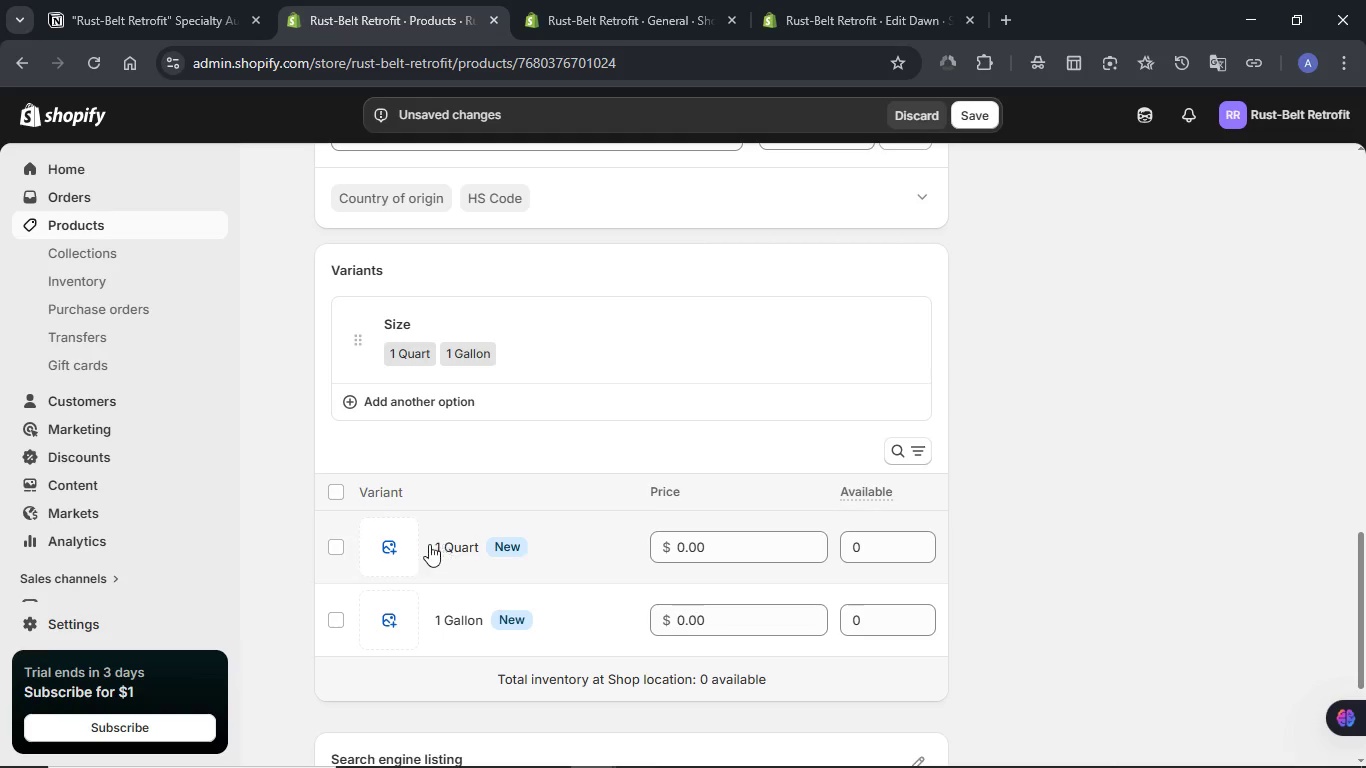 
left_click([397, 549])
 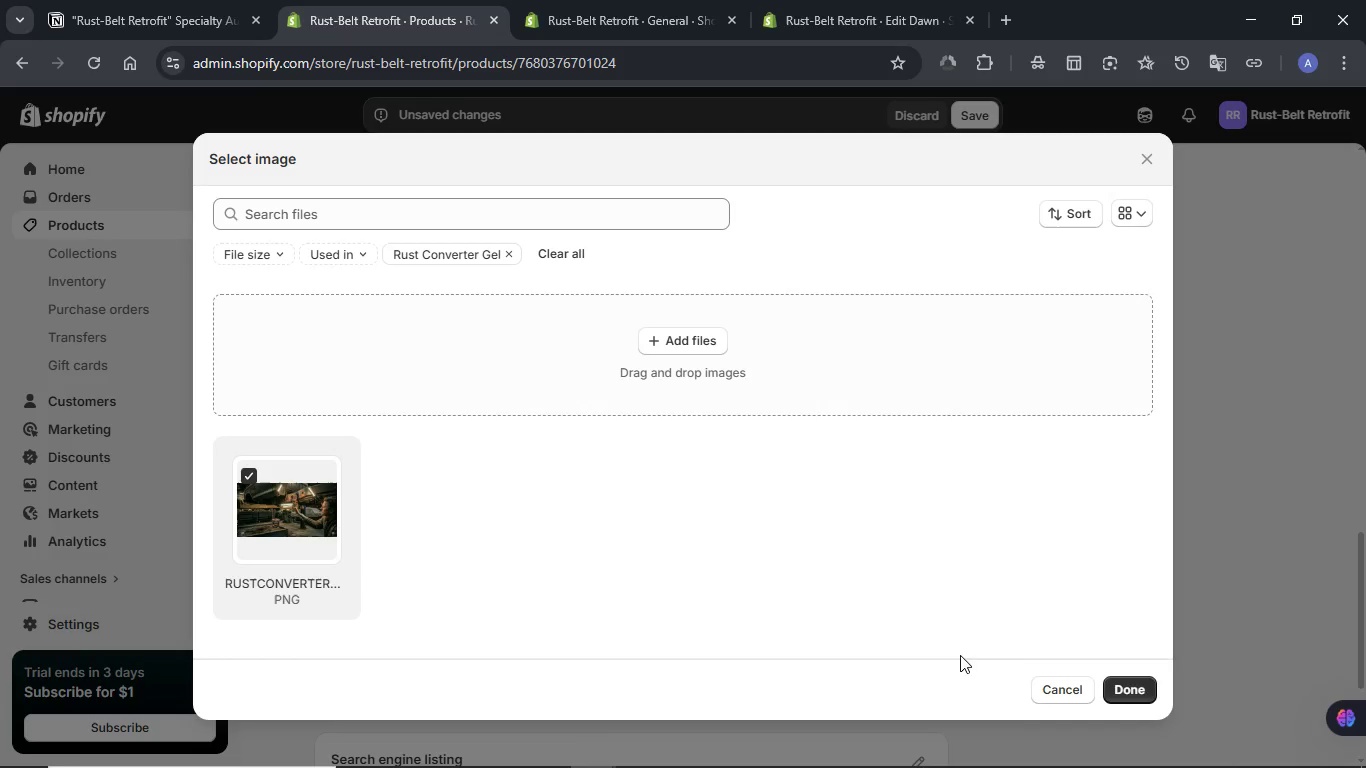 
left_click([1125, 685])
 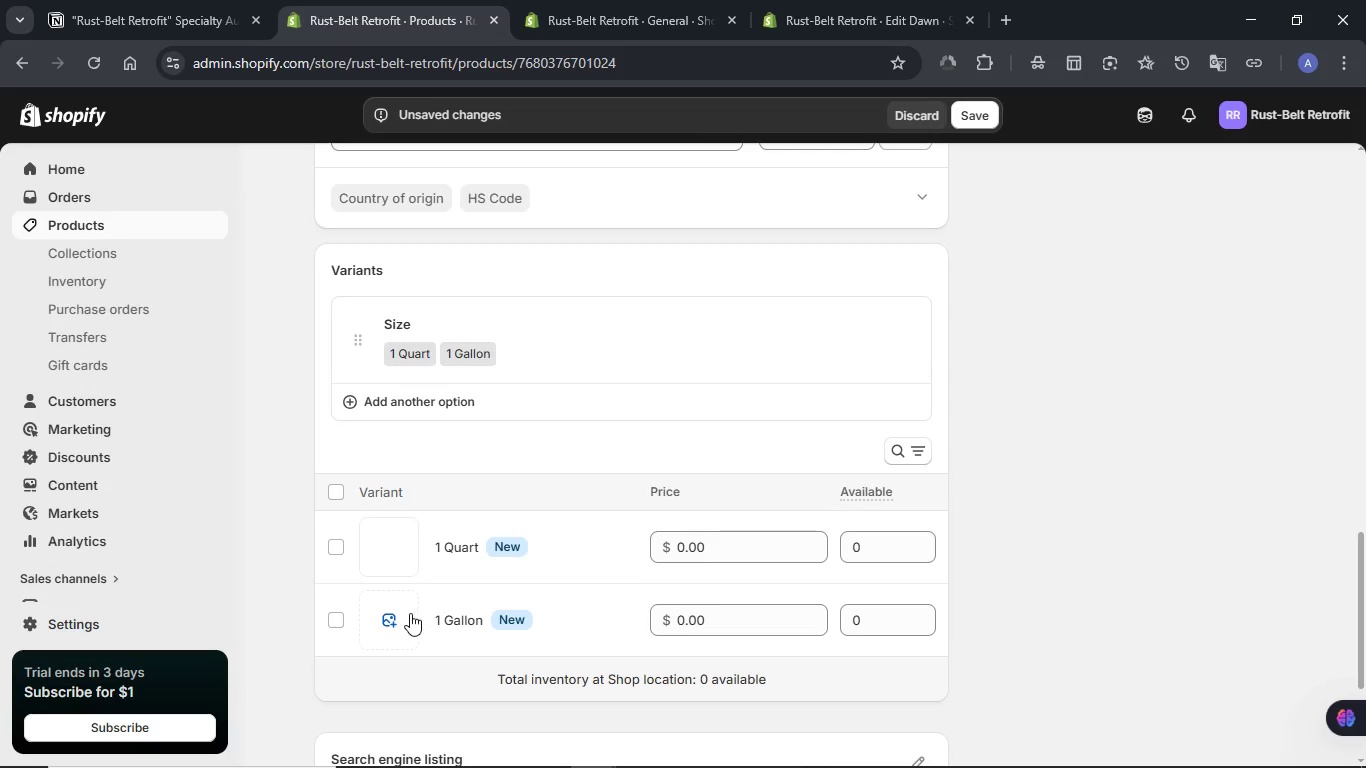 
left_click([402, 618])
 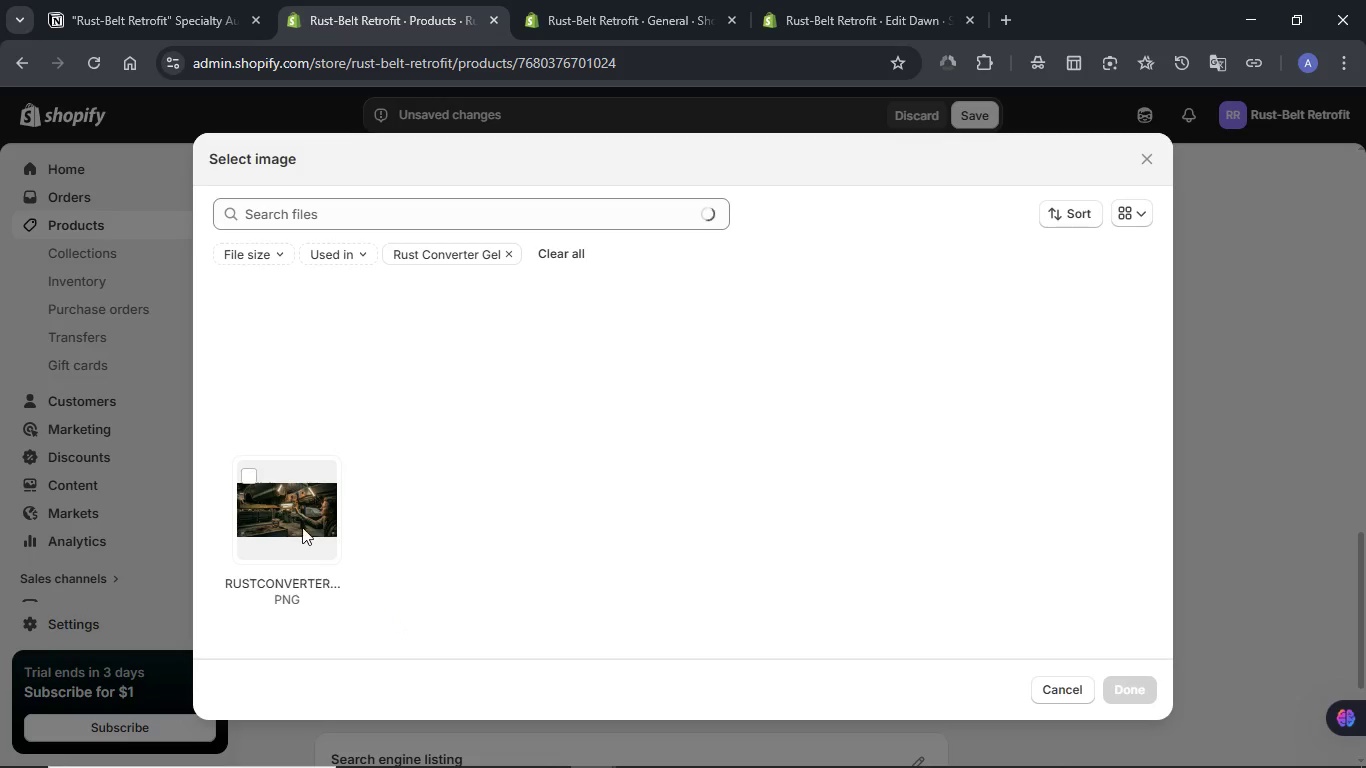 
left_click([283, 517])
 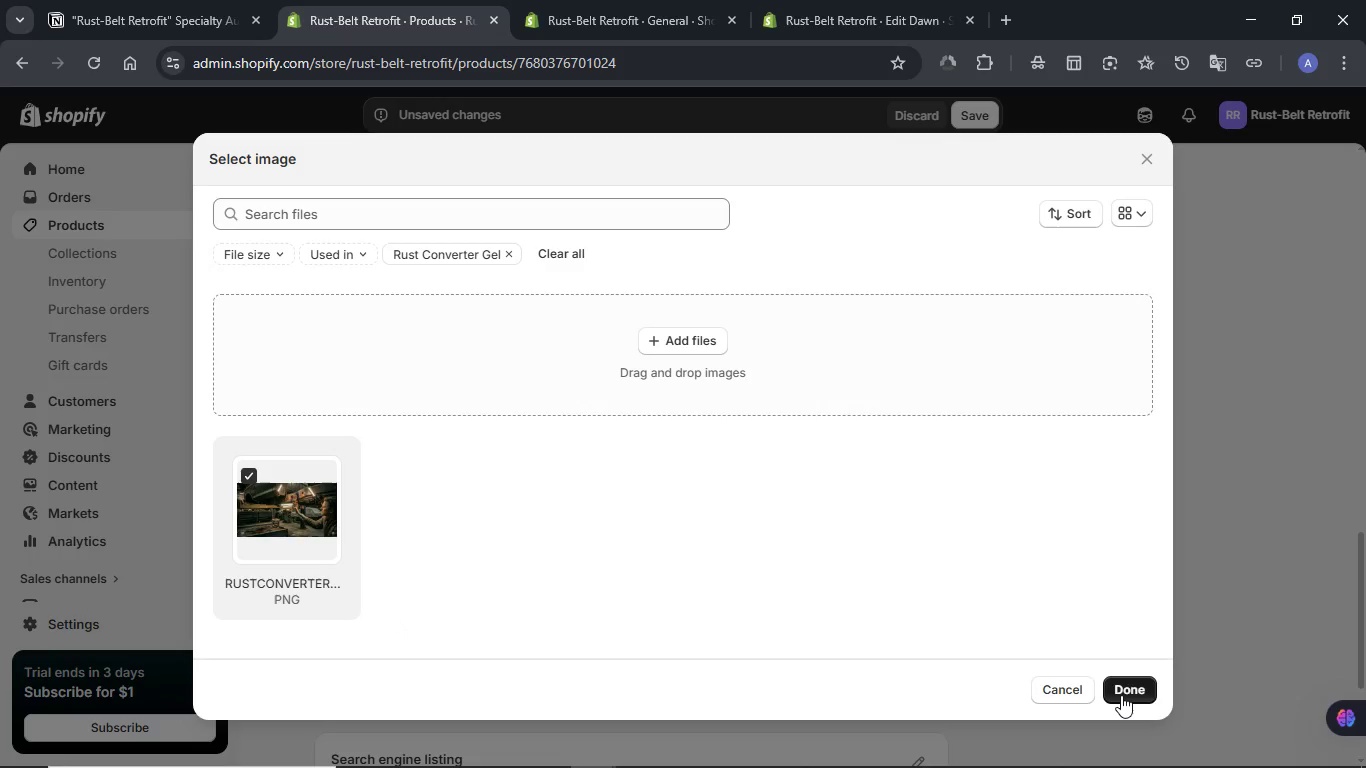 
left_click([1121, 695])
 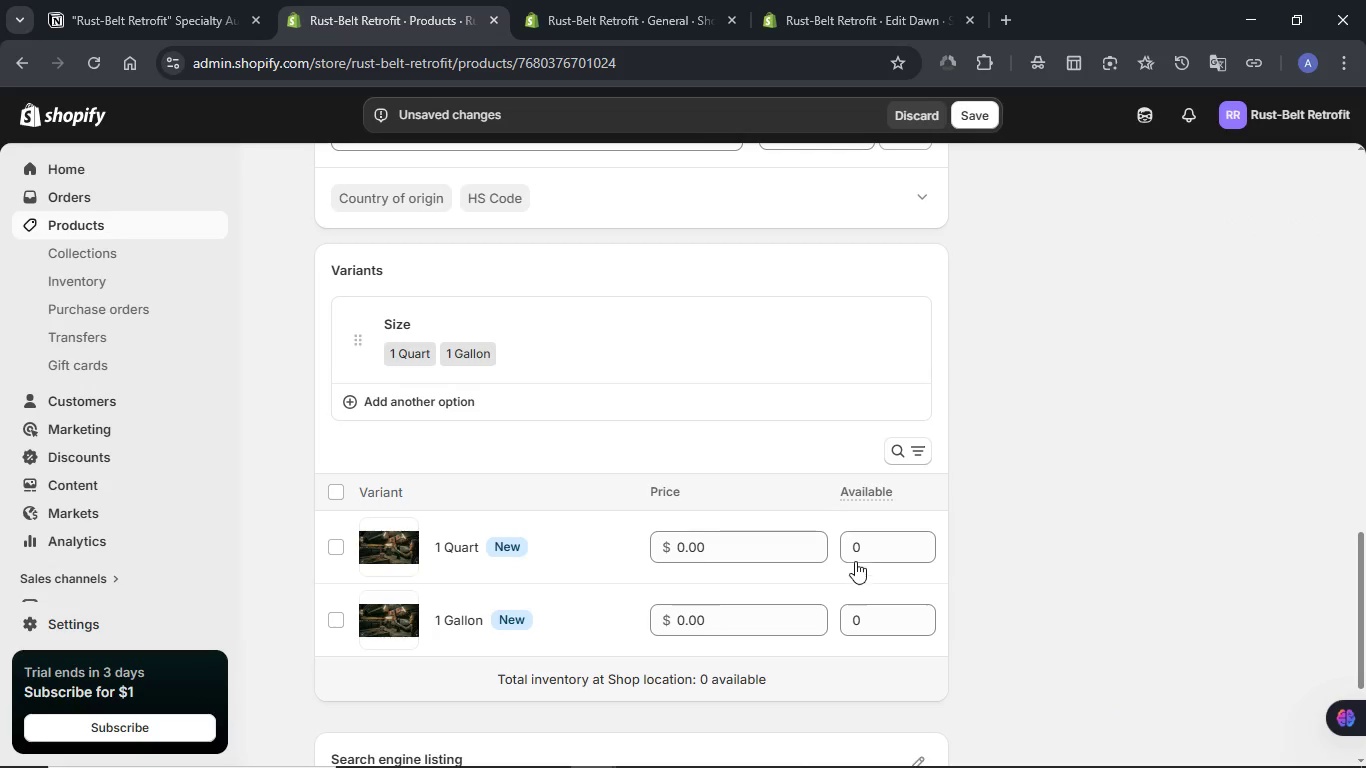 
left_click([860, 548])
 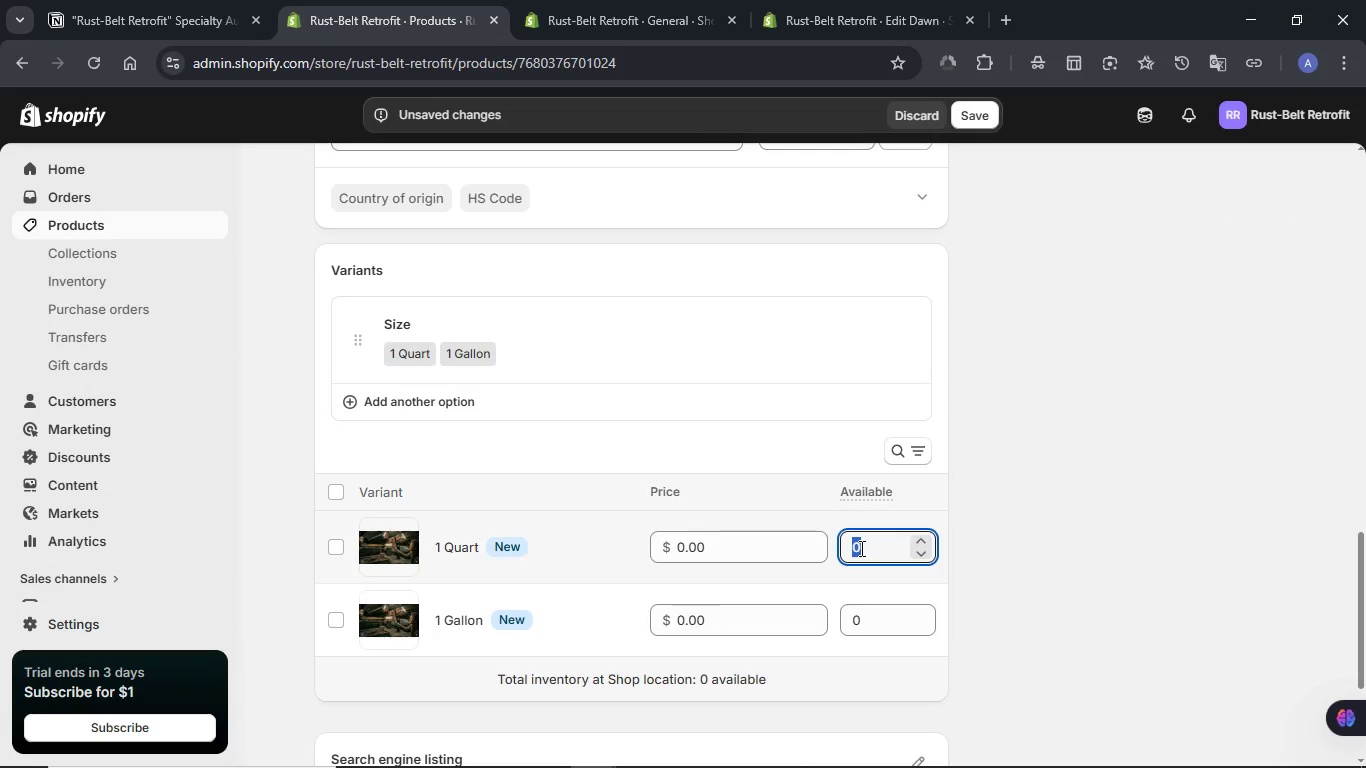 
key(Numpad1)
 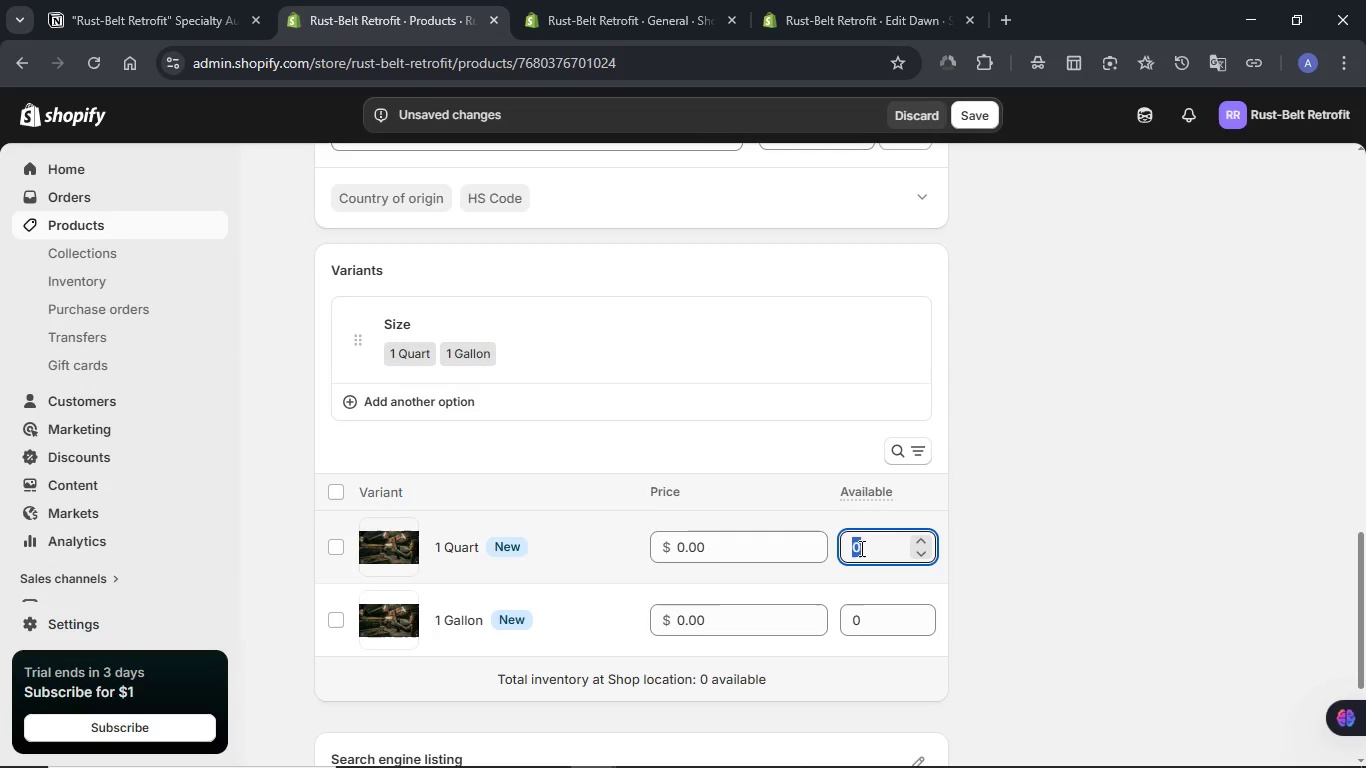 
key(Numpad0)
 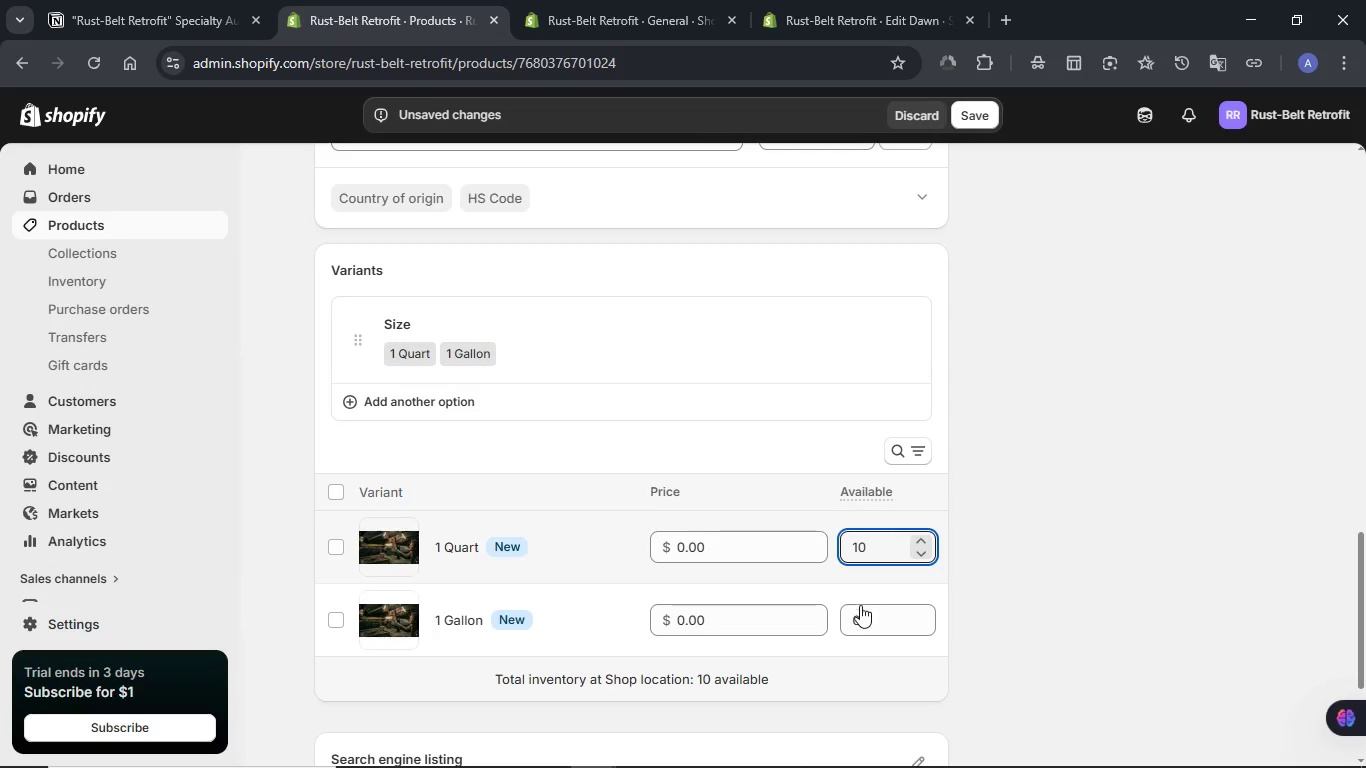 
left_click([860, 608])
 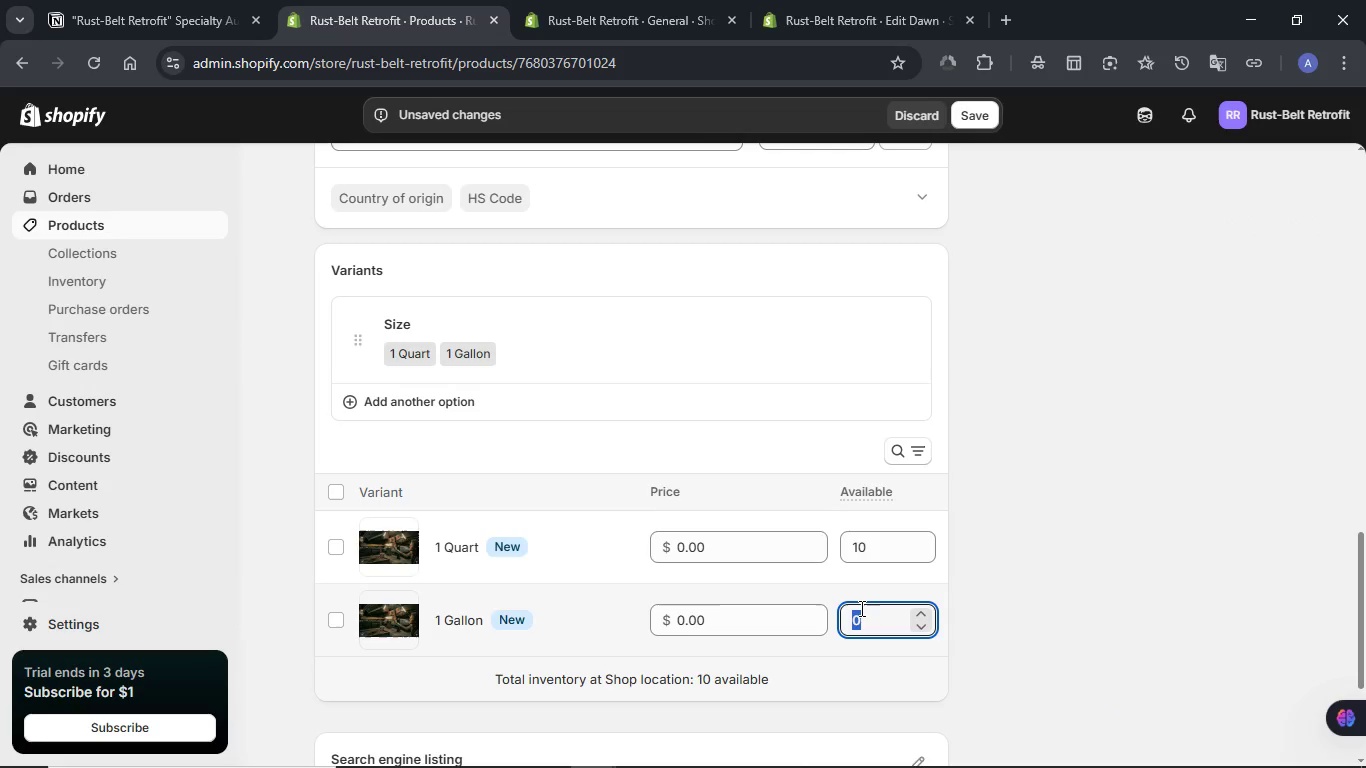 
key(Numpad1)
 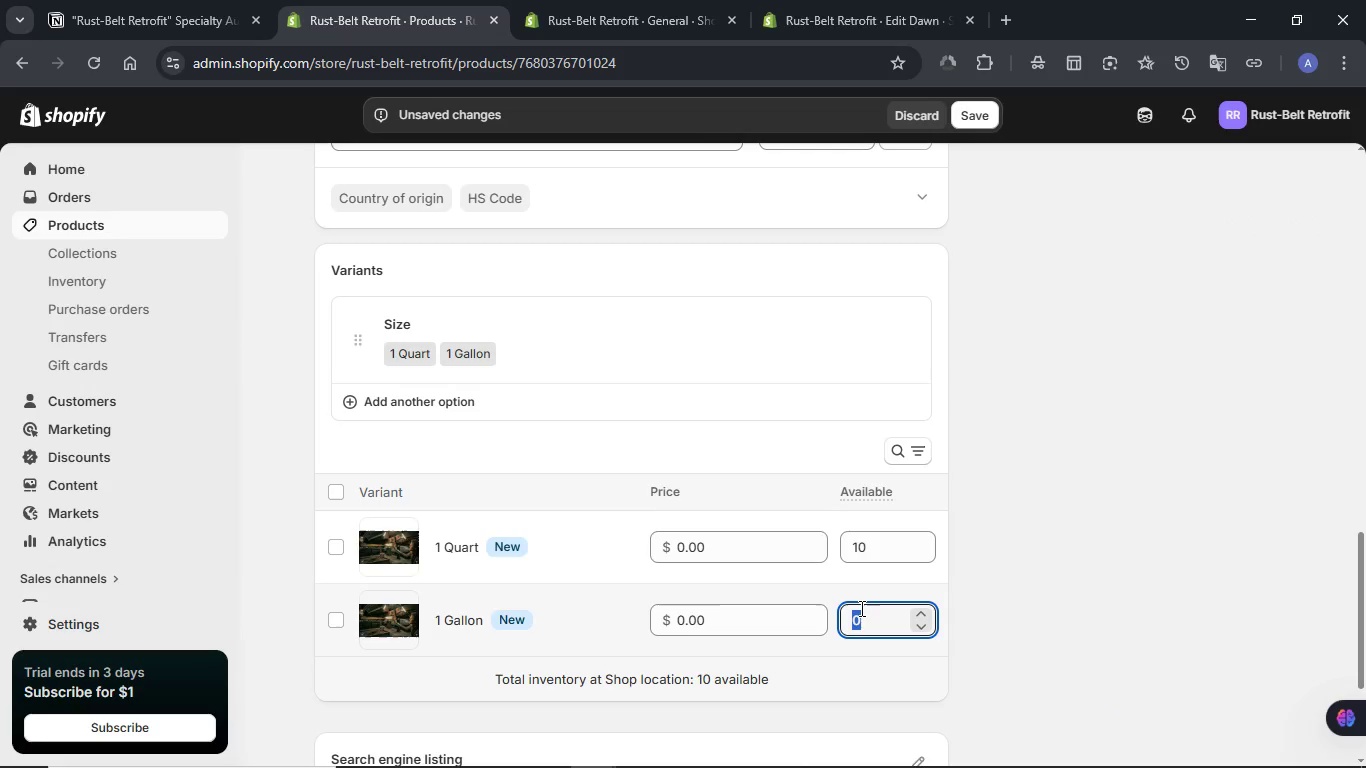 
key(Numpad0)
 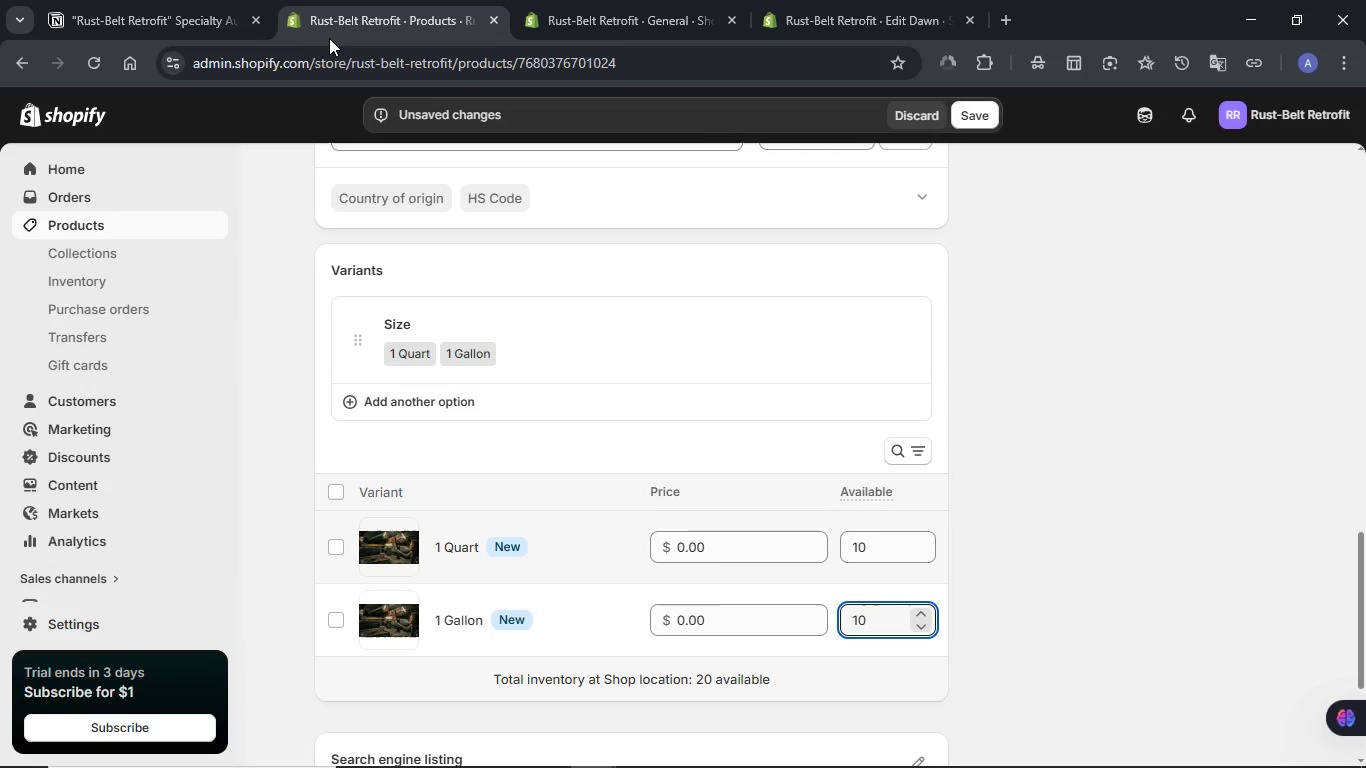 
left_click([192, 2])
 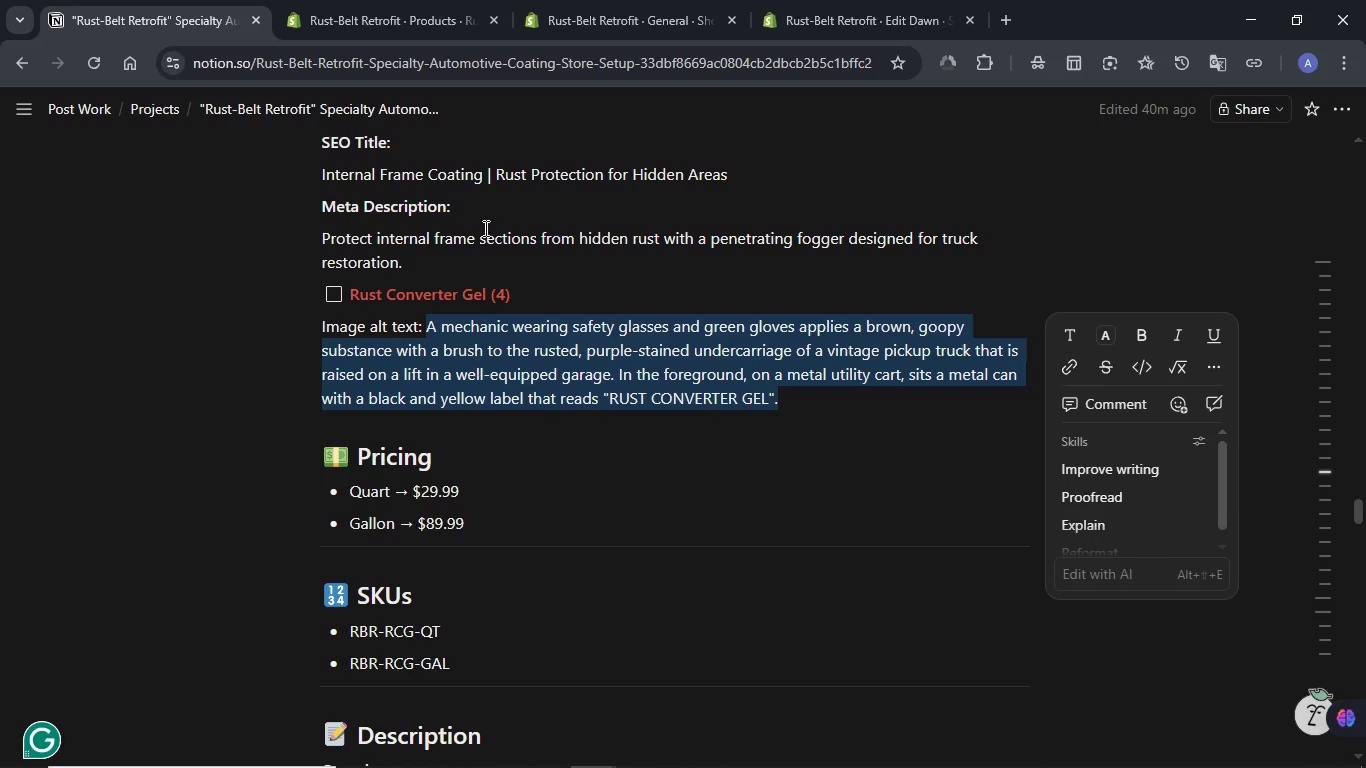 
left_click([359, 24])
 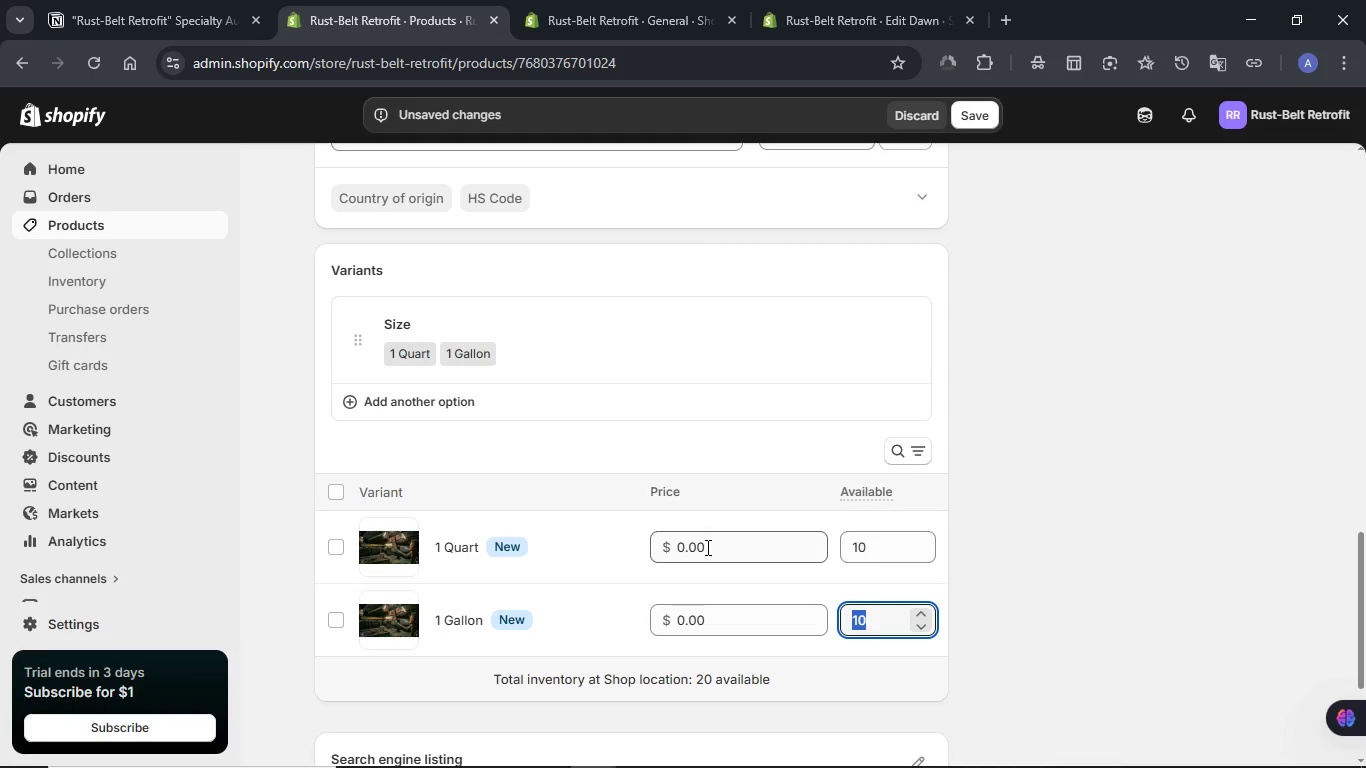 
double_click([706, 547])
 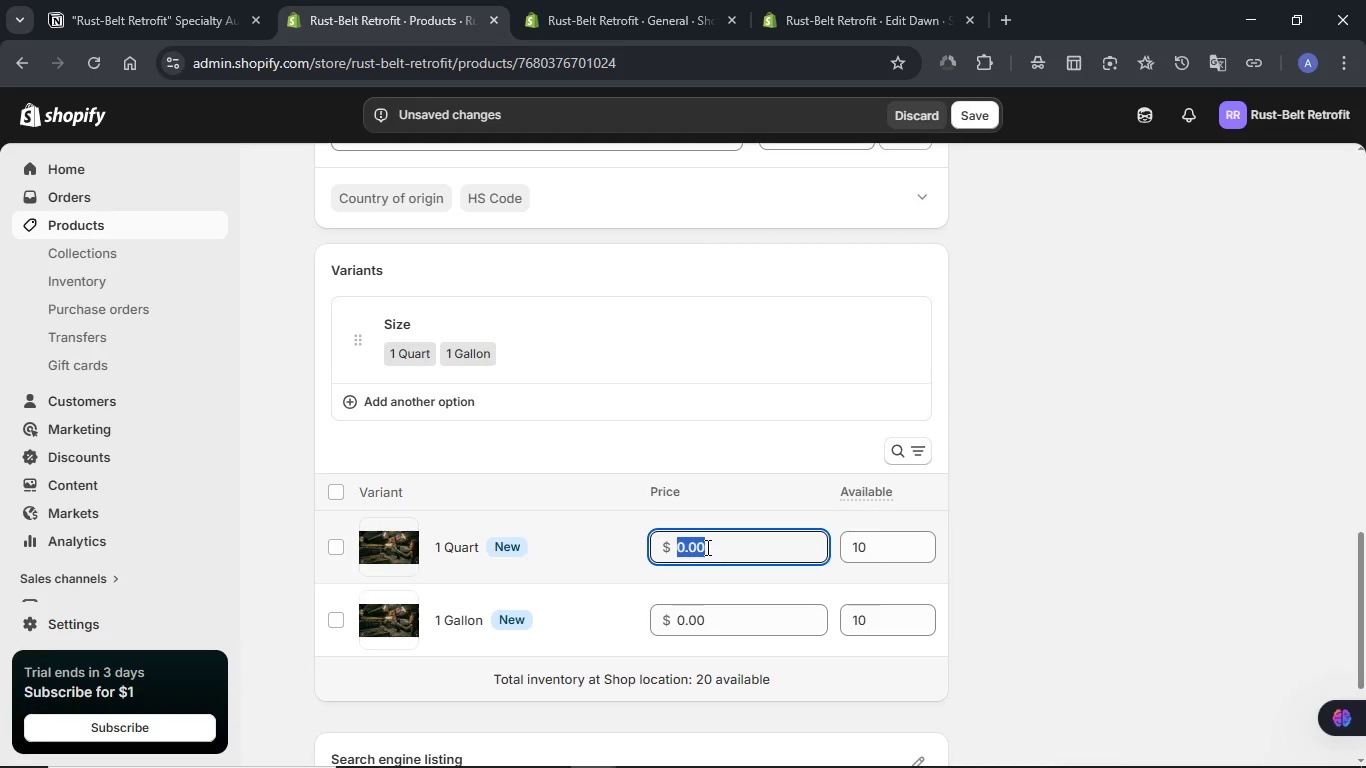 
key(Numpad2)
 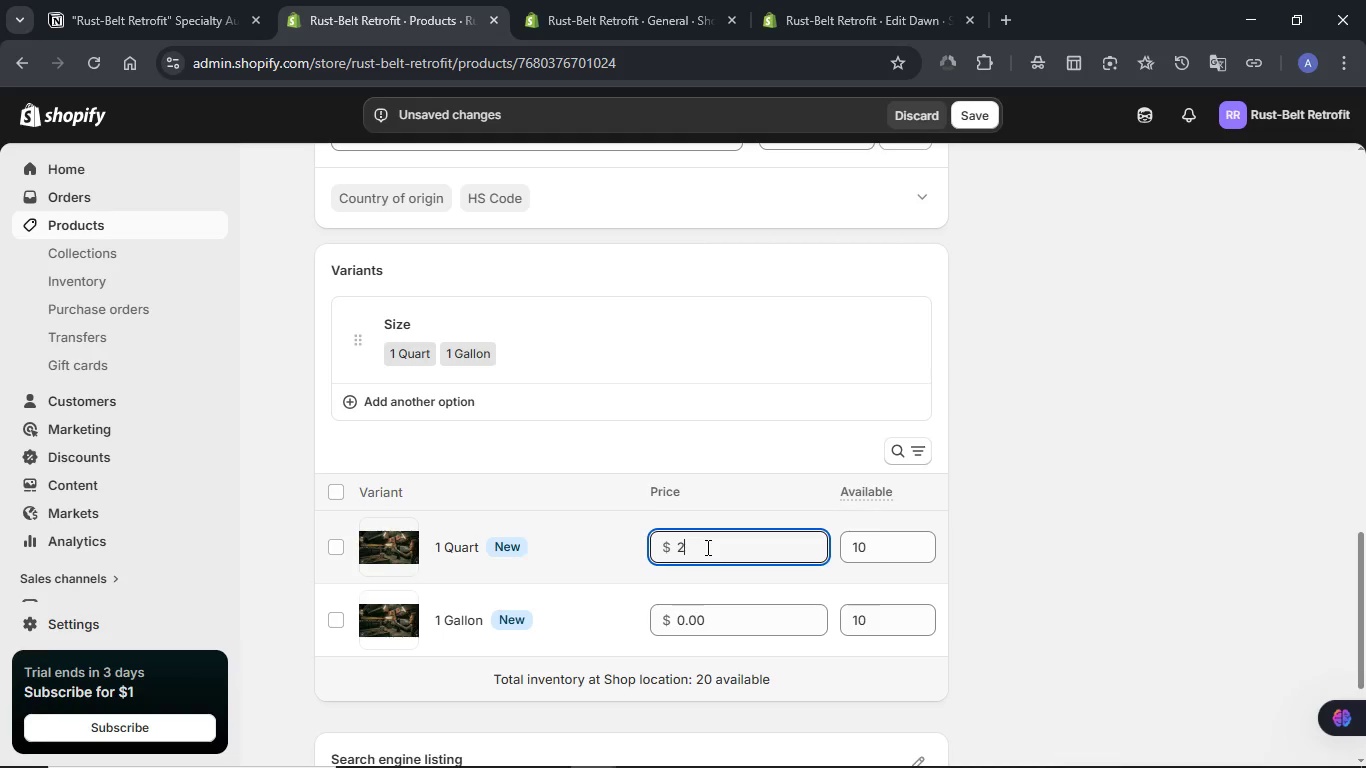 
key(Numpad9)
 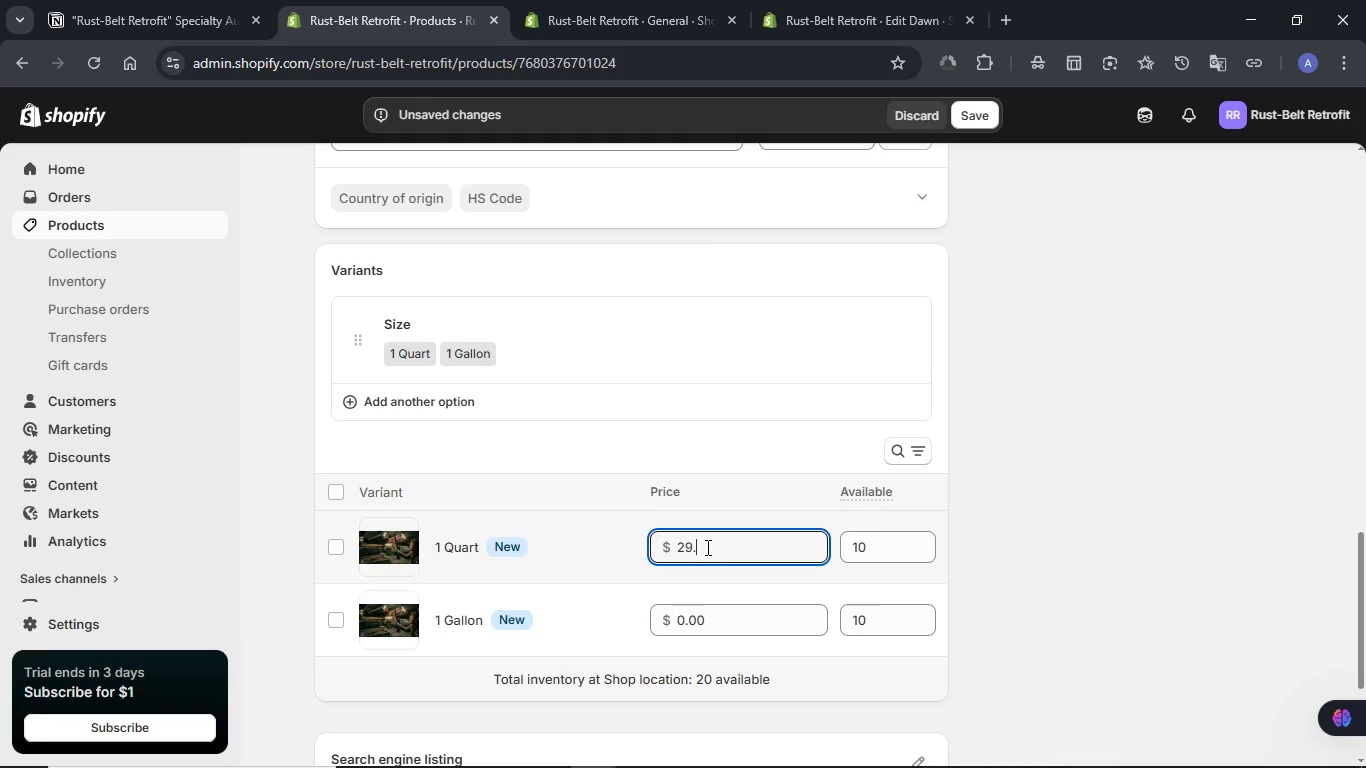 
key(NumpadDecimal)
 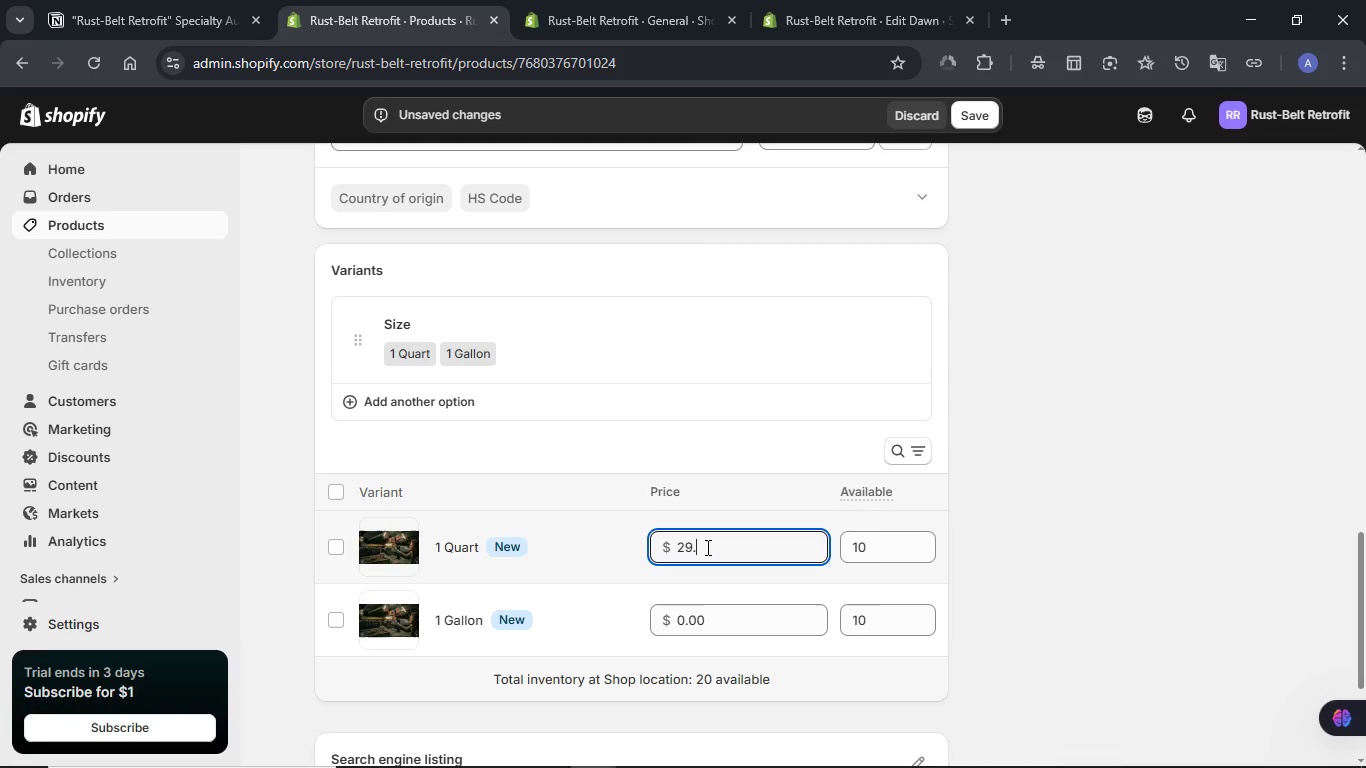 
key(Numpad9)
 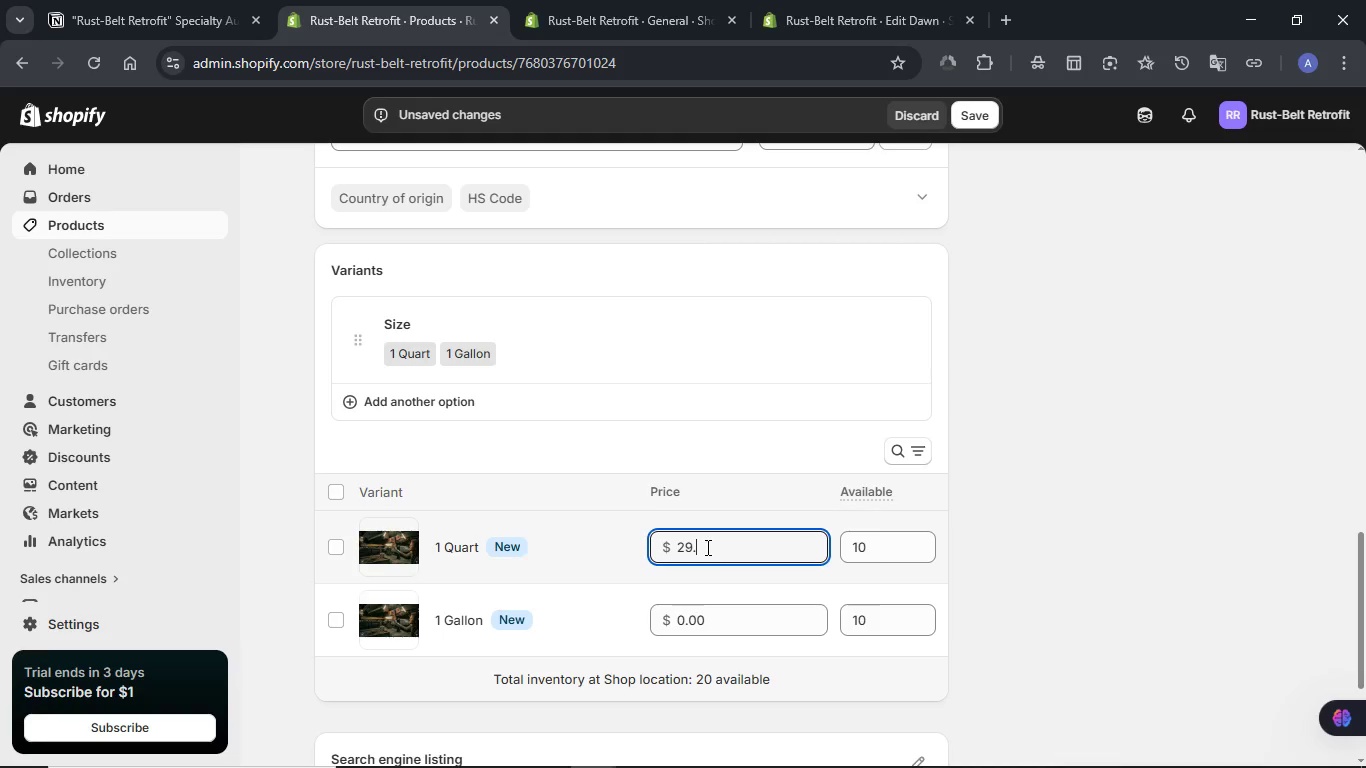 
key(Numpad9)
 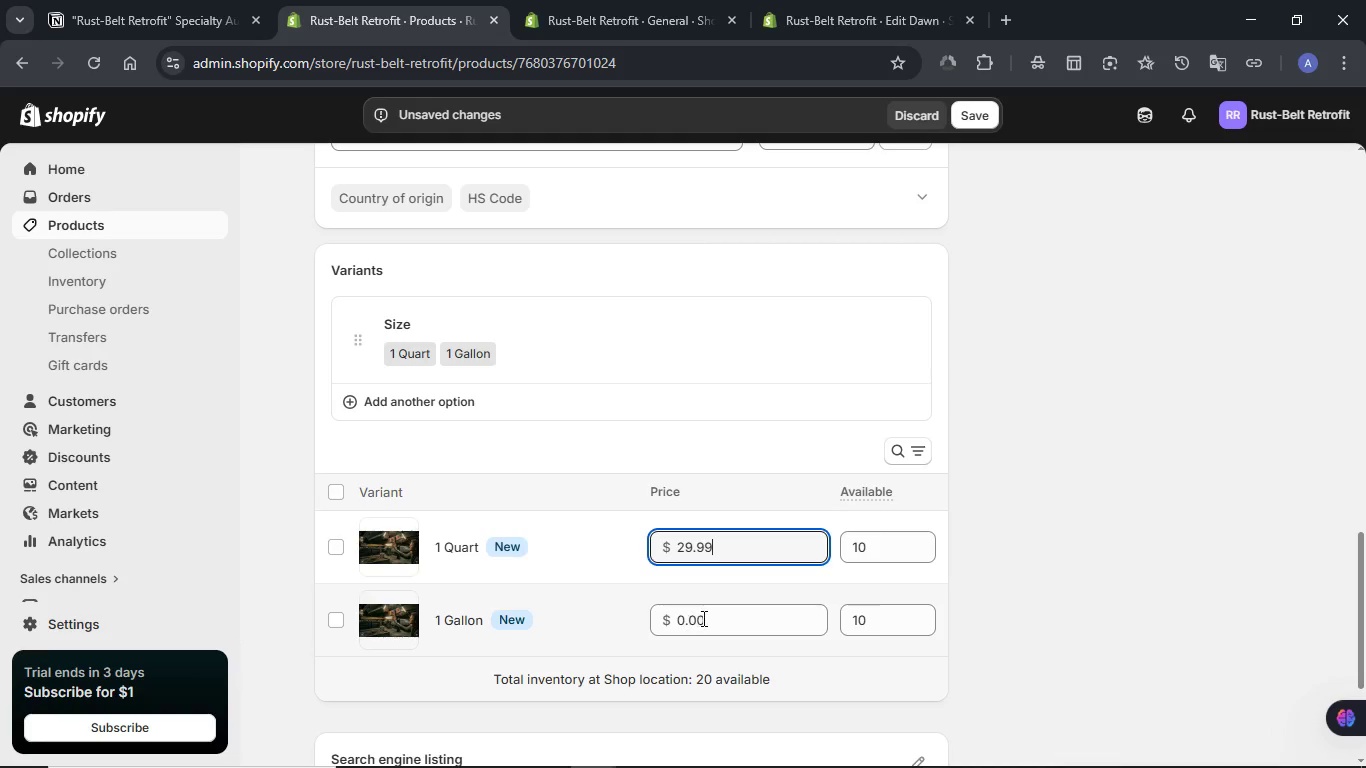 
double_click([702, 618])
 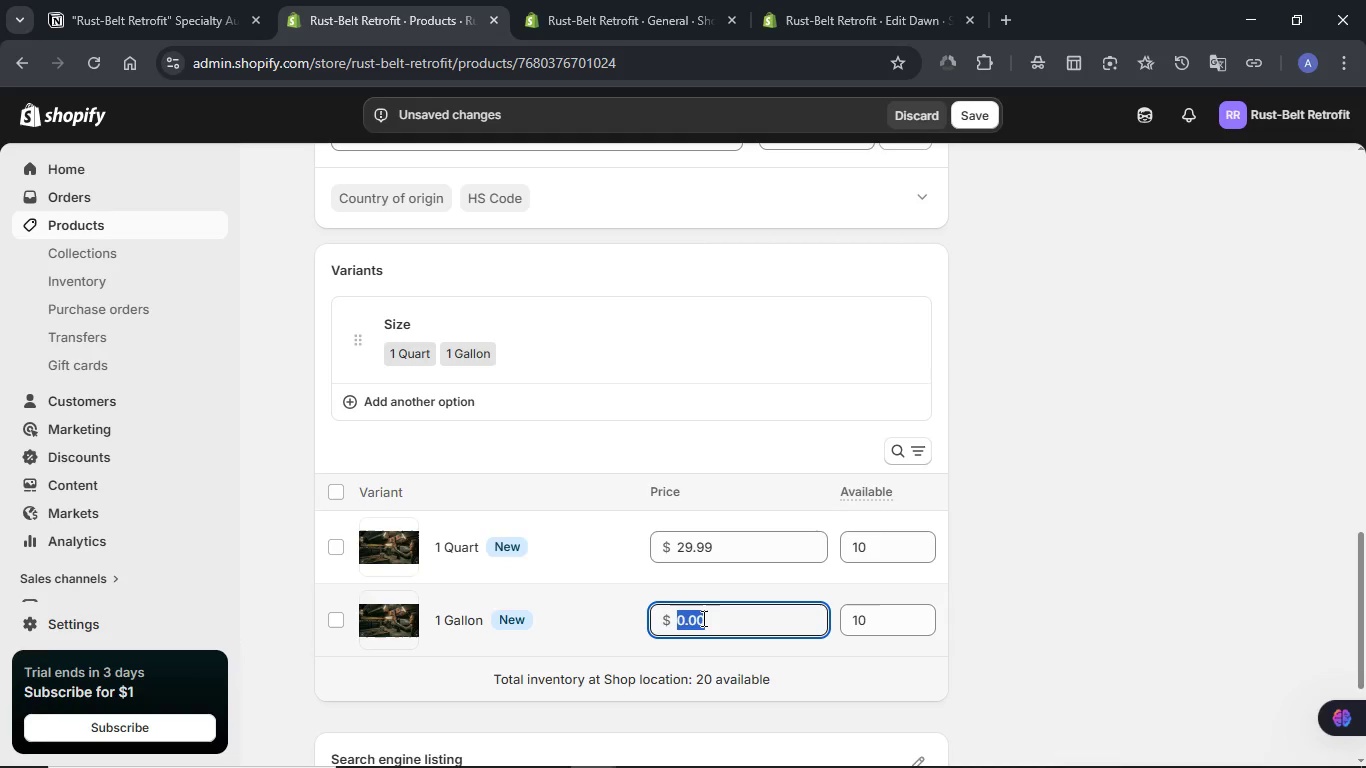 
key(Numpad8)
 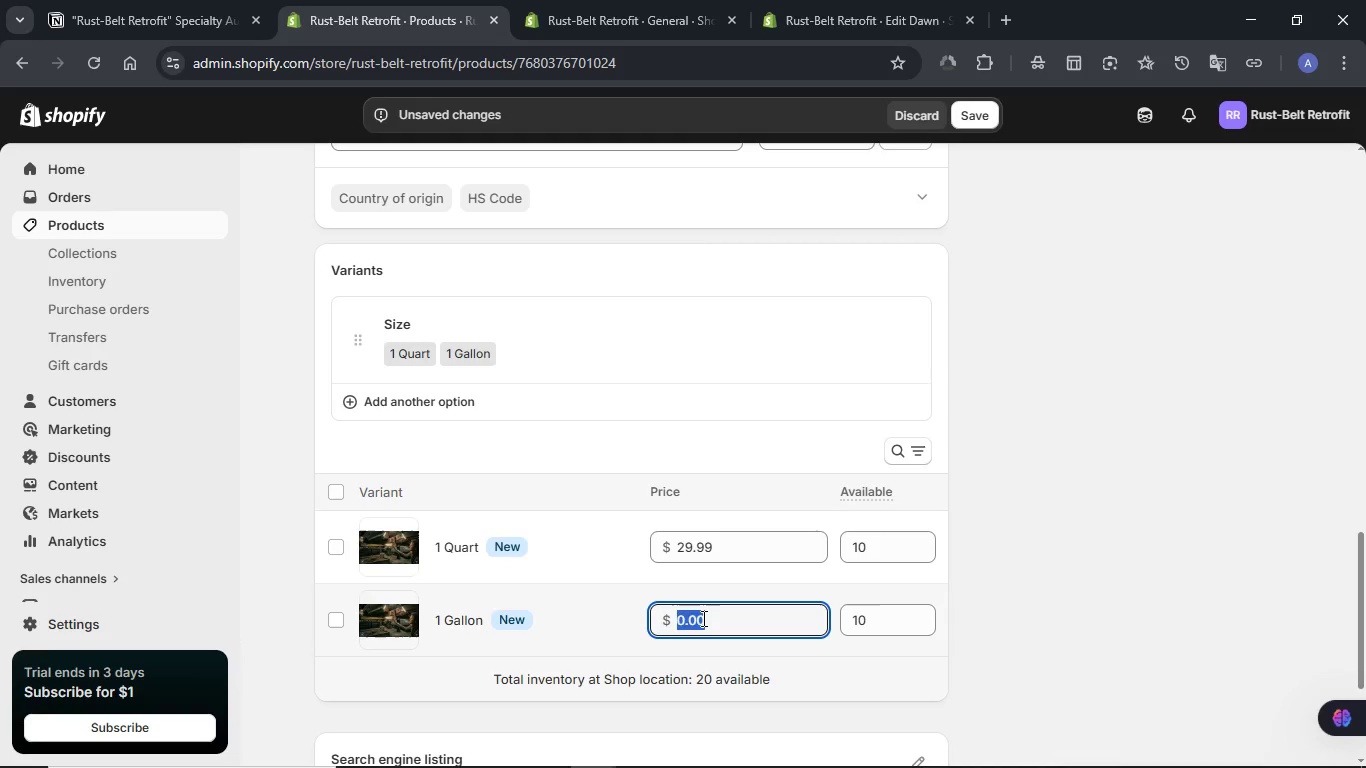 
key(Numpad9)
 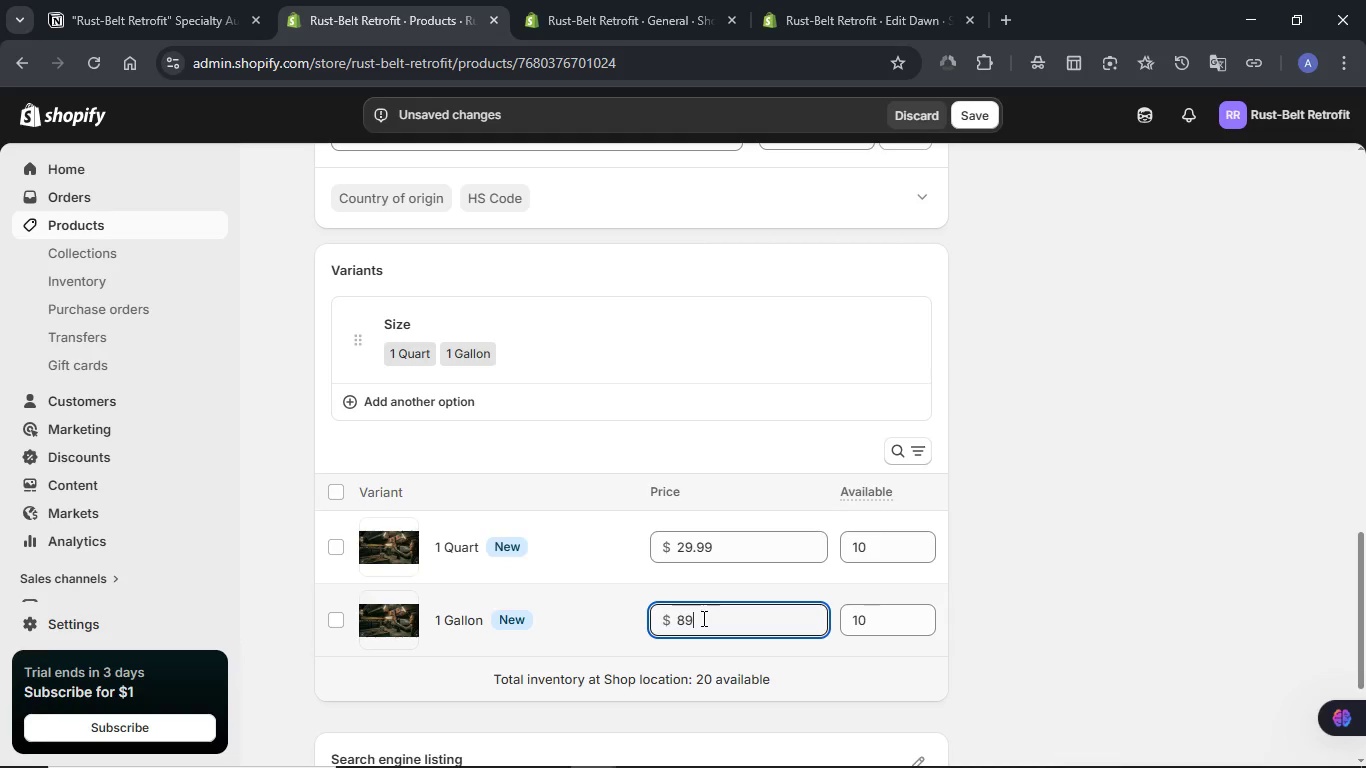 
key(NumpadDecimal)
 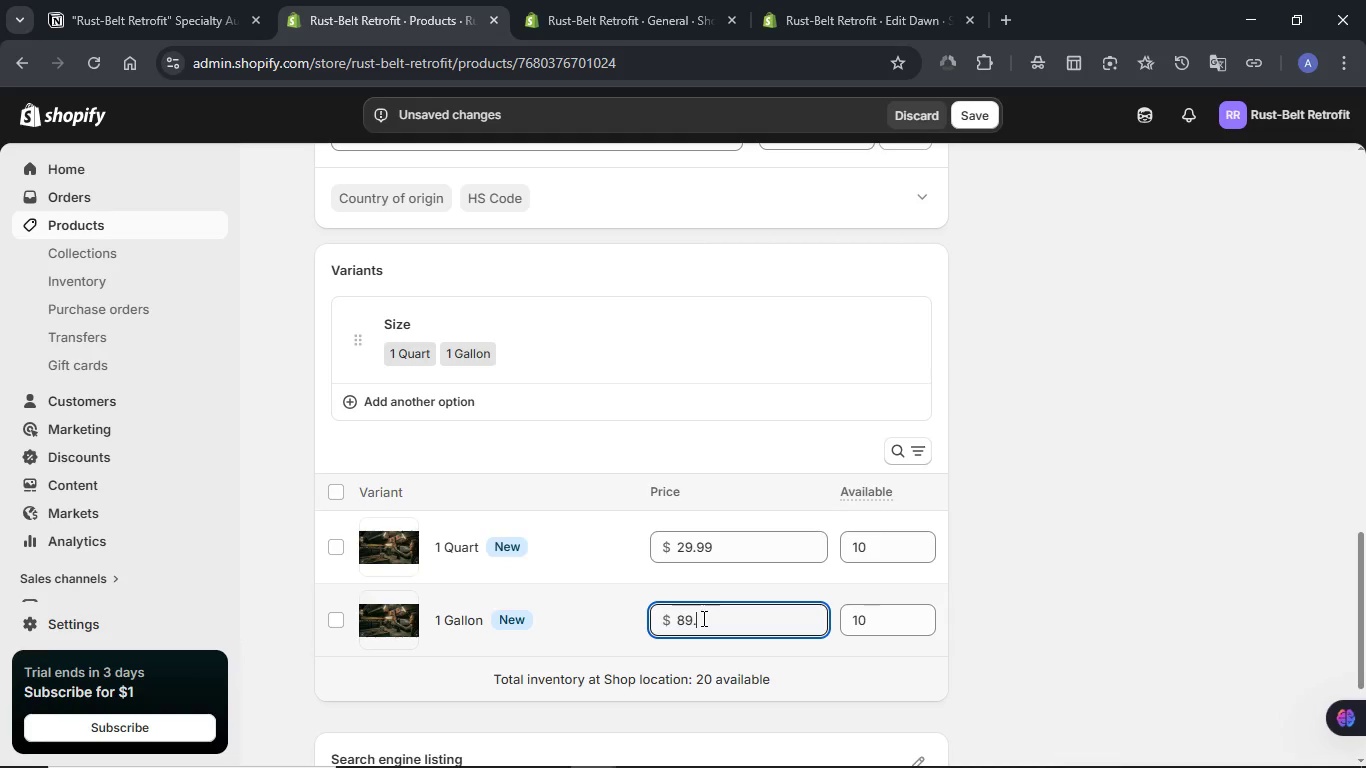 
key(Numpad9)
 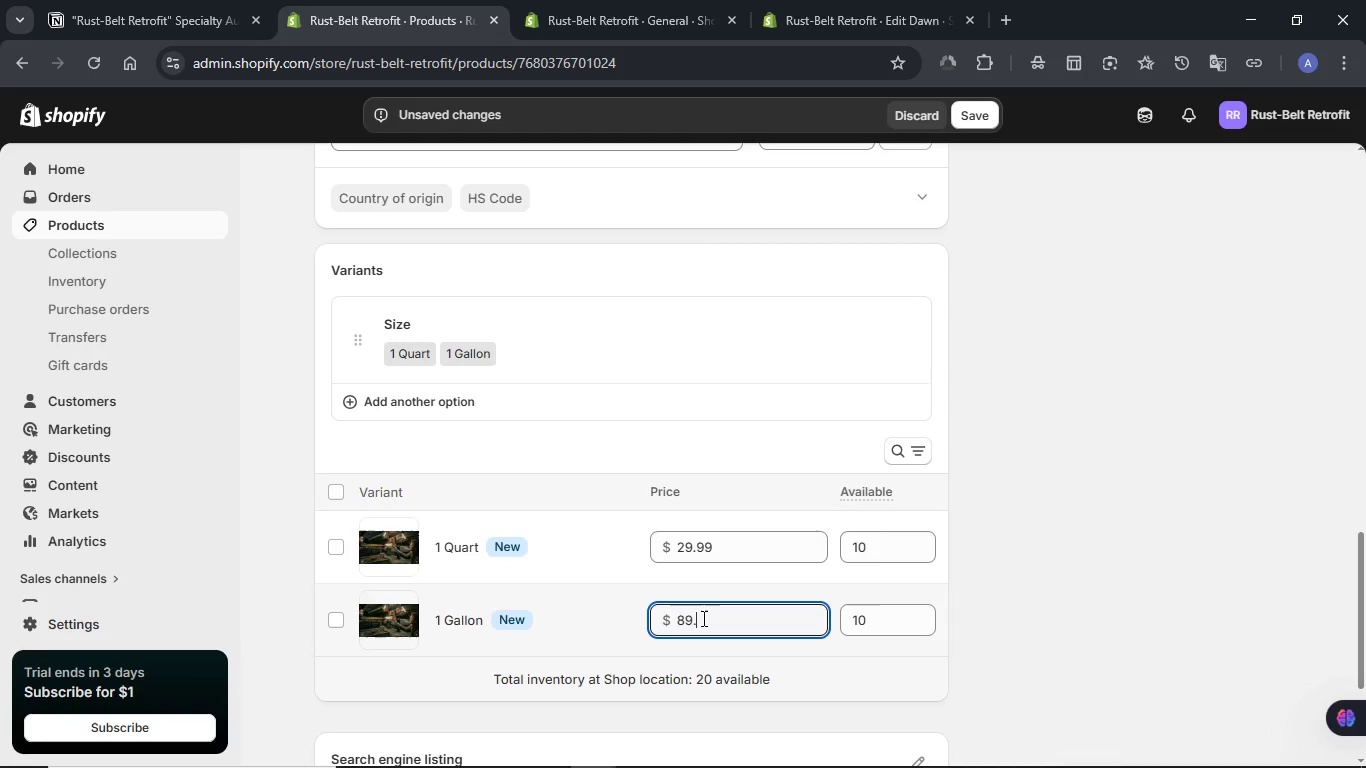 
key(Numpad9)
 